 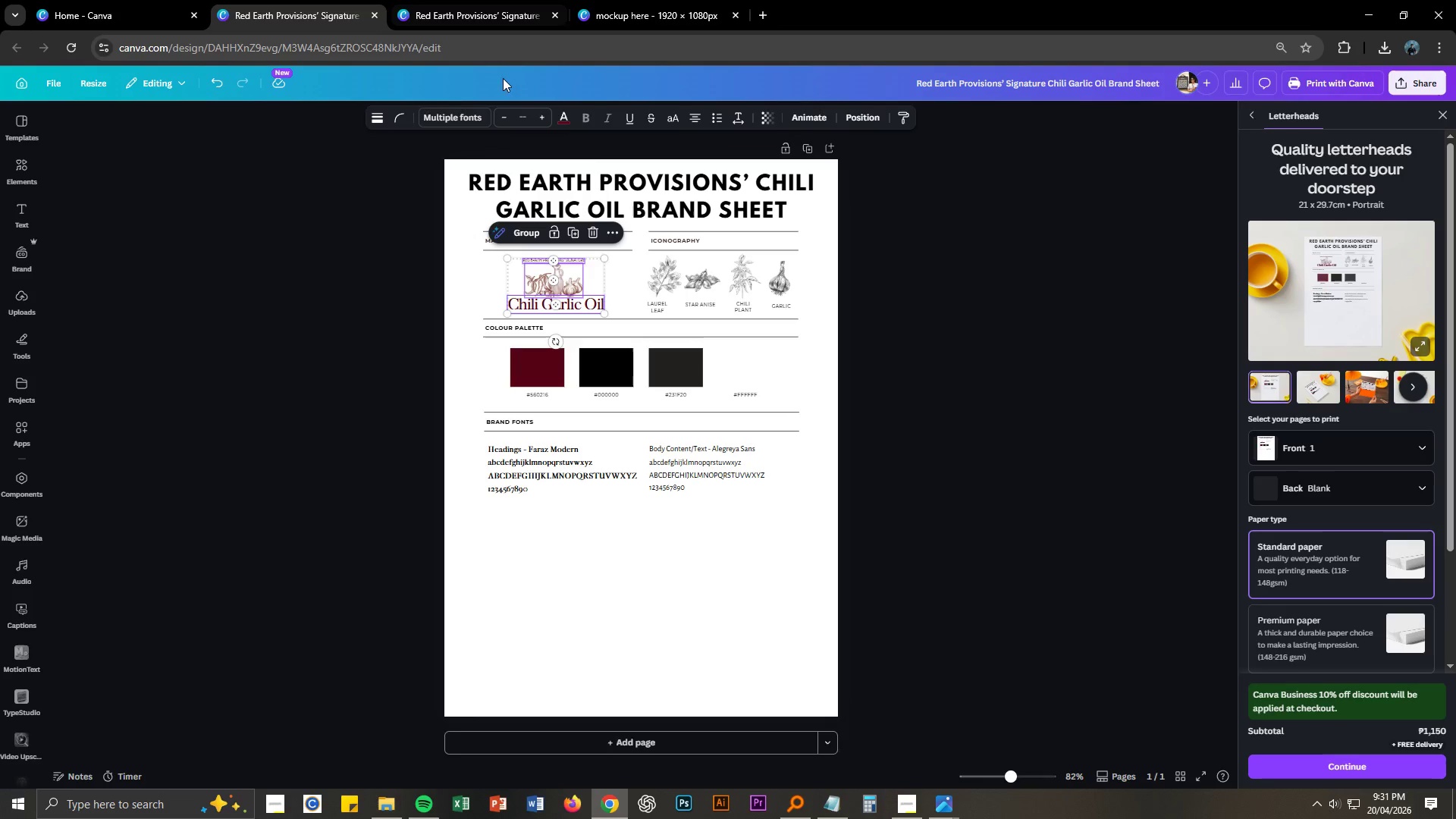 
left_click([807, 576])
 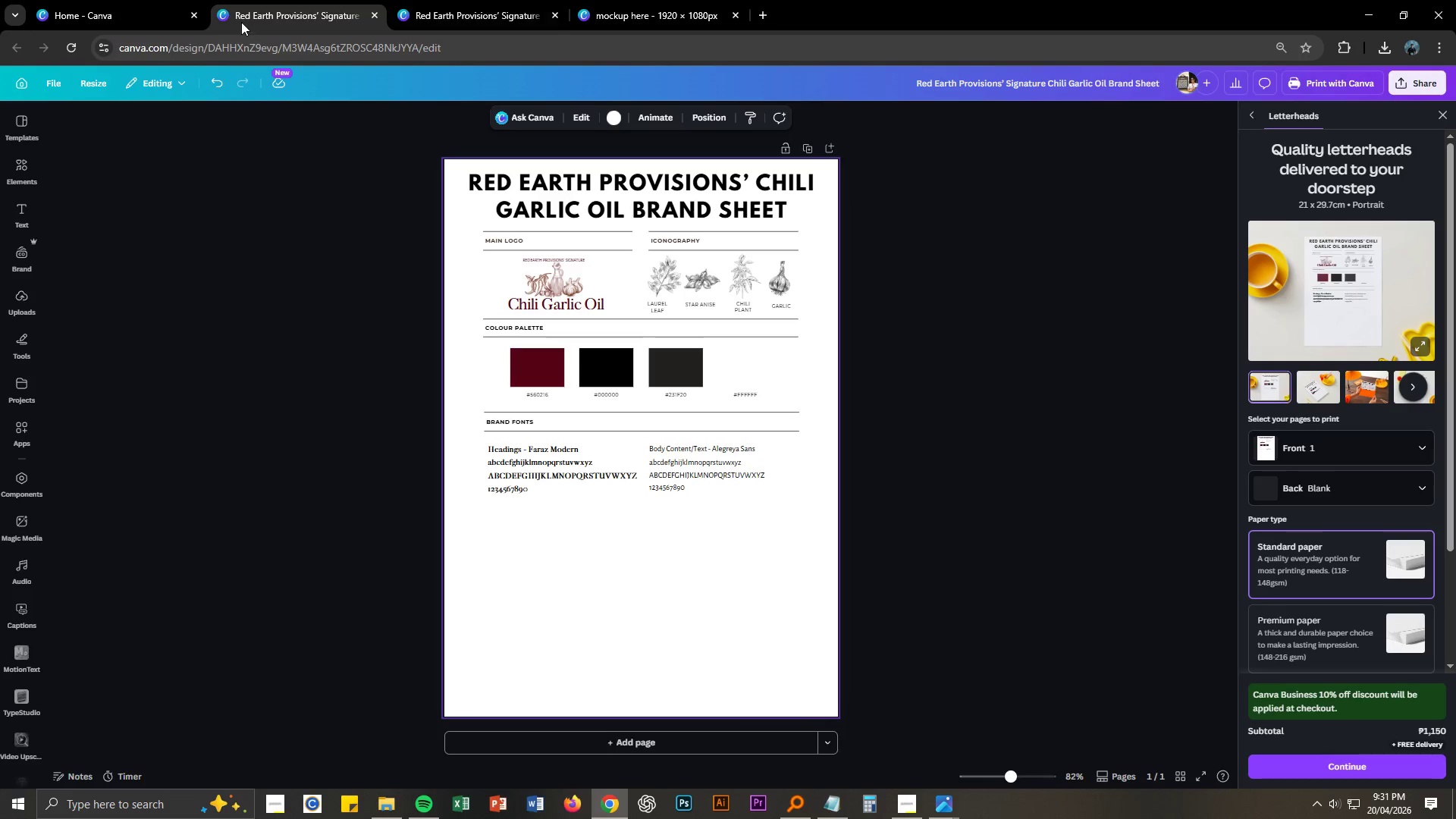 
left_click([108, 0])
 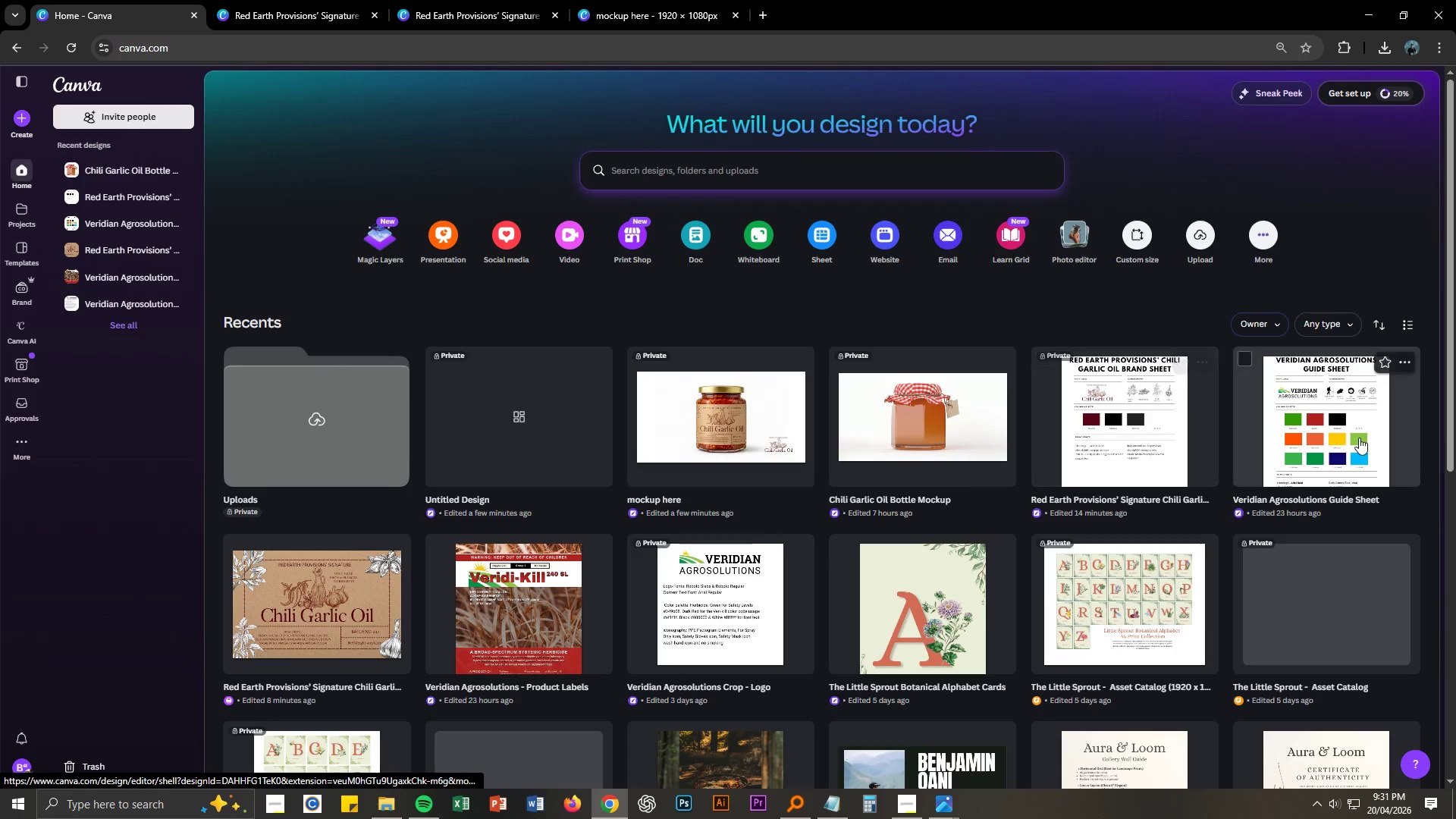 
left_click([1357, 438])
 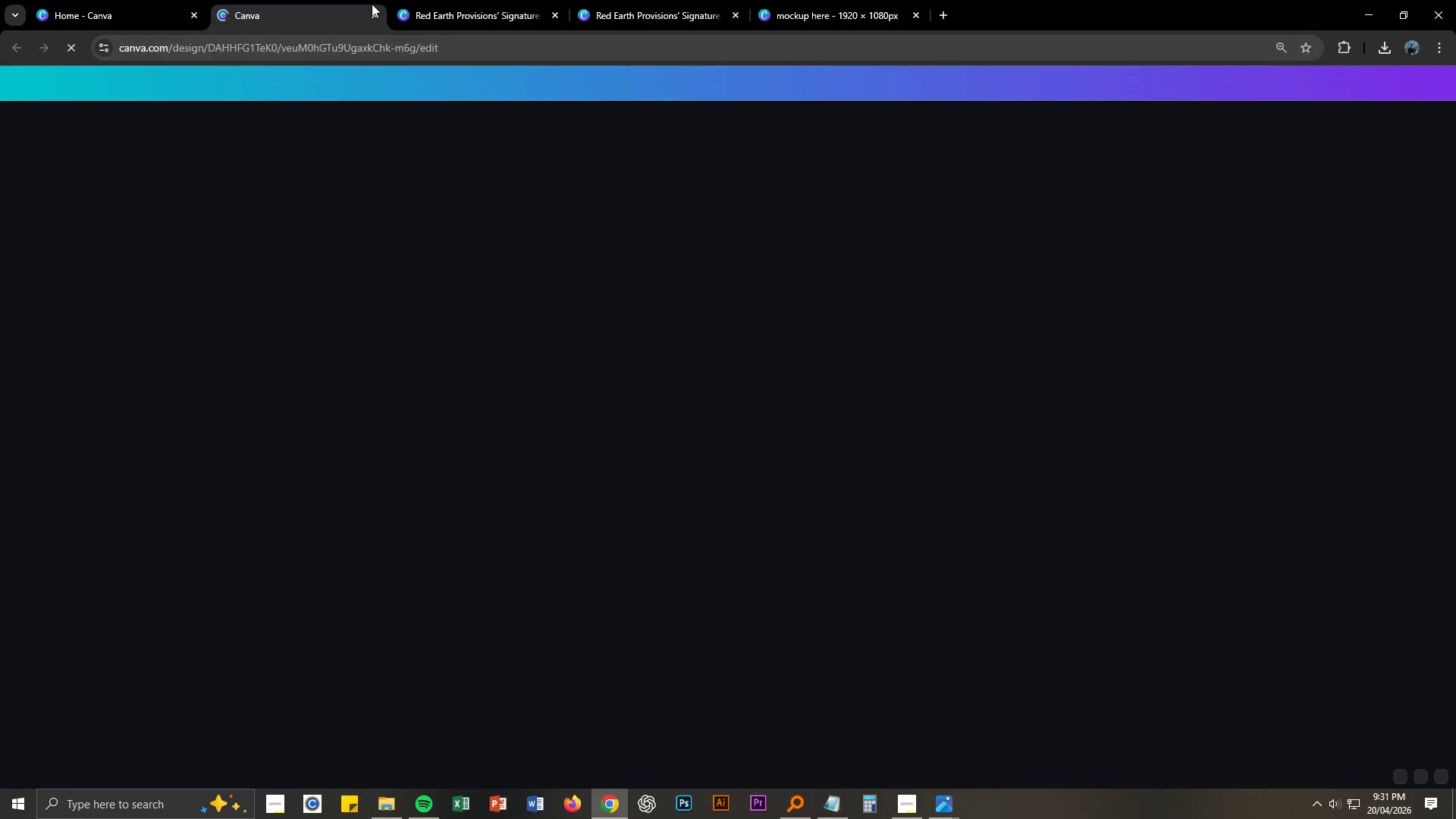 
left_click([518, 0])
 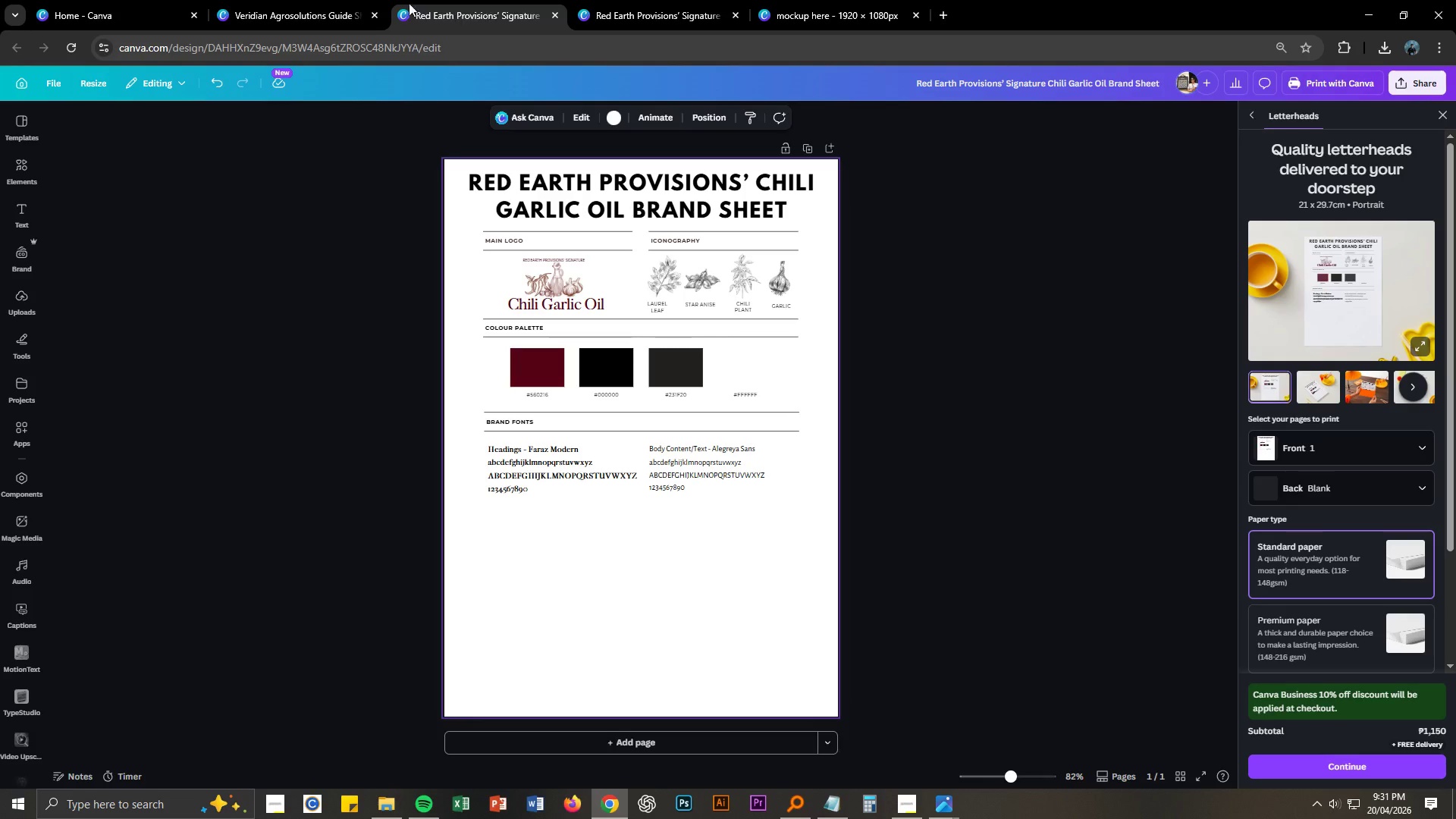 
left_click([315, 0])
 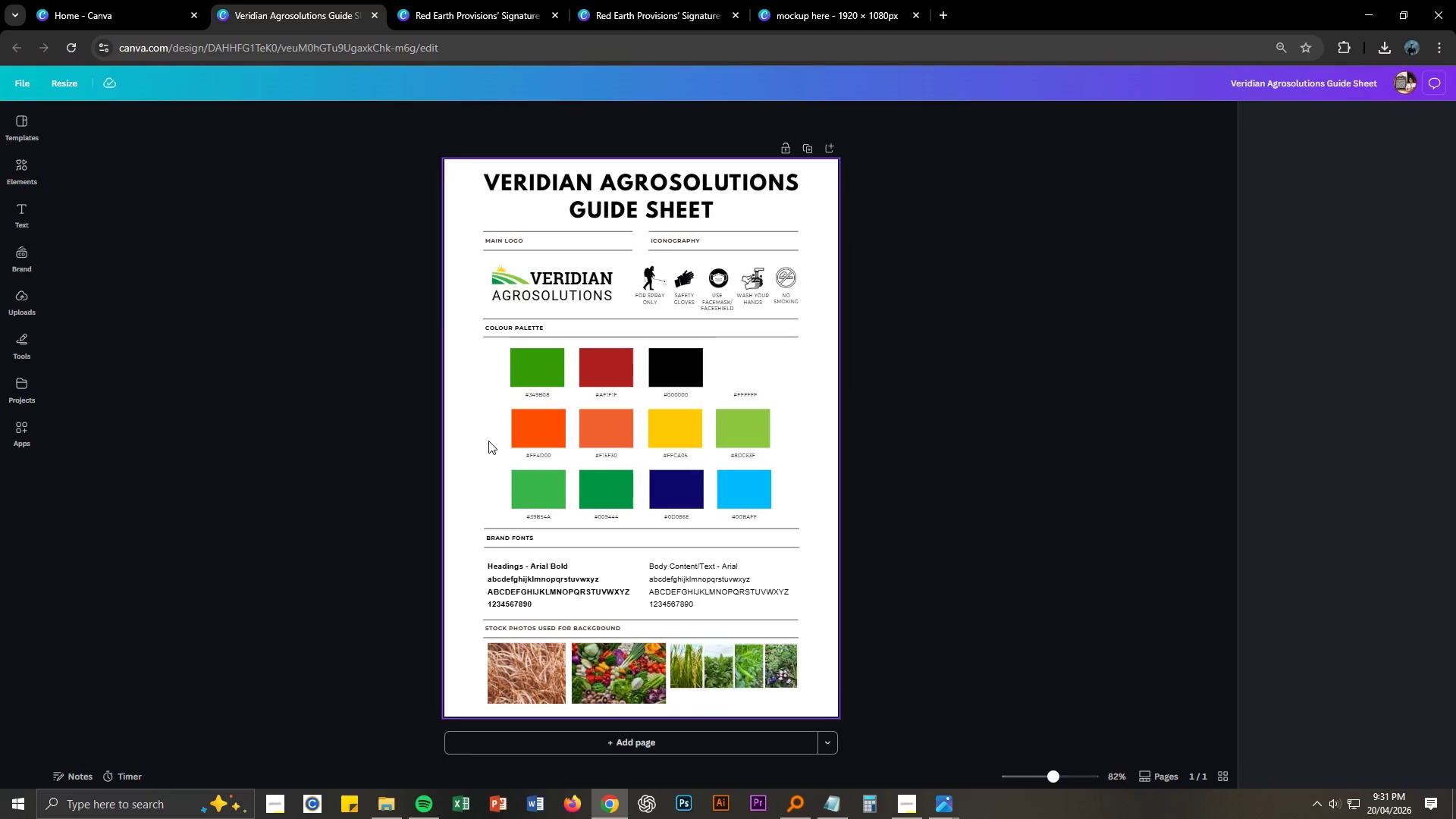 
scroll: coordinate [488, 441], scroll_direction: down, amount: 2.0
 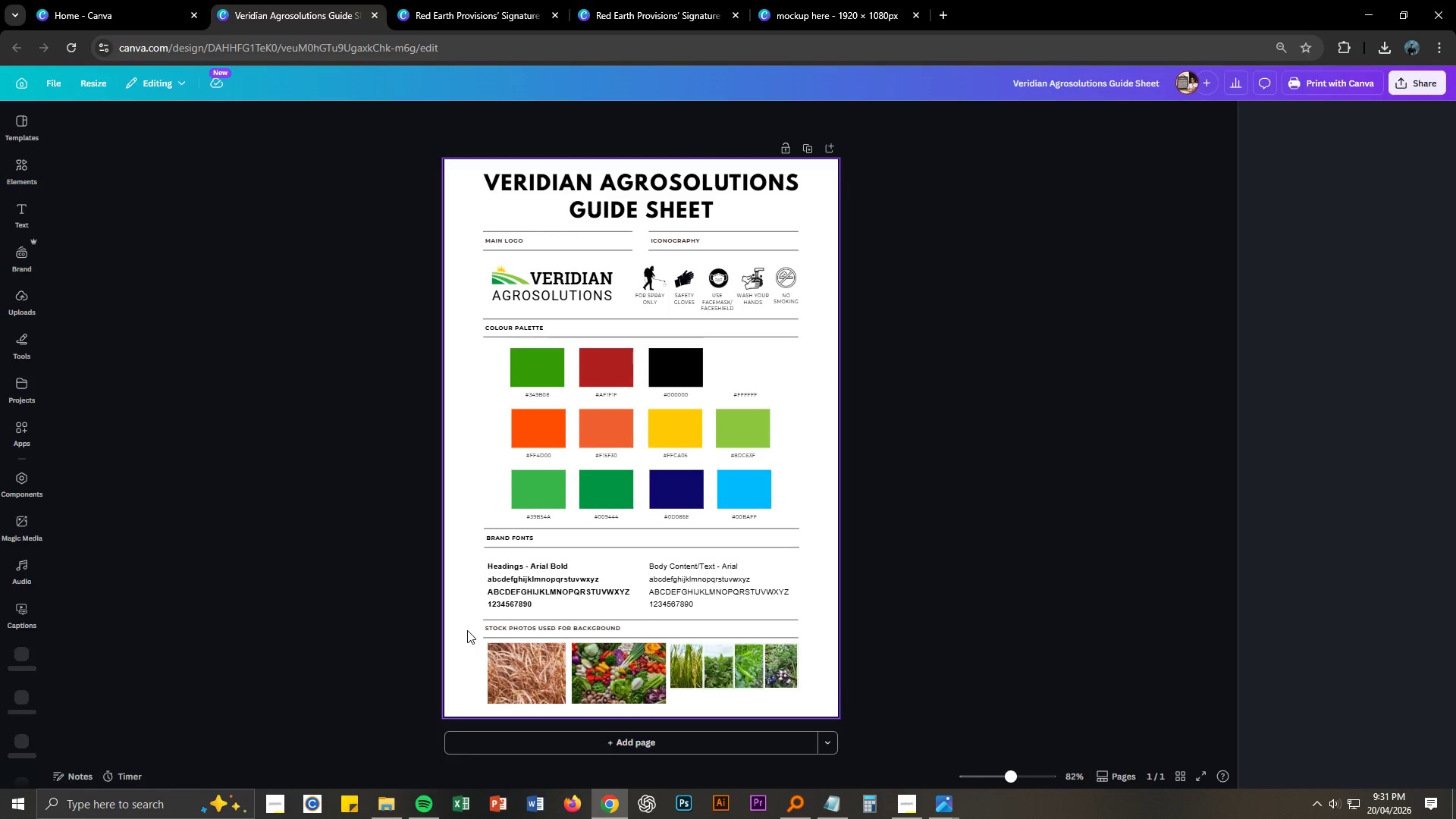 
left_click_drag(start_coordinate=[470, 629], to_coordinate=[491, 635])
 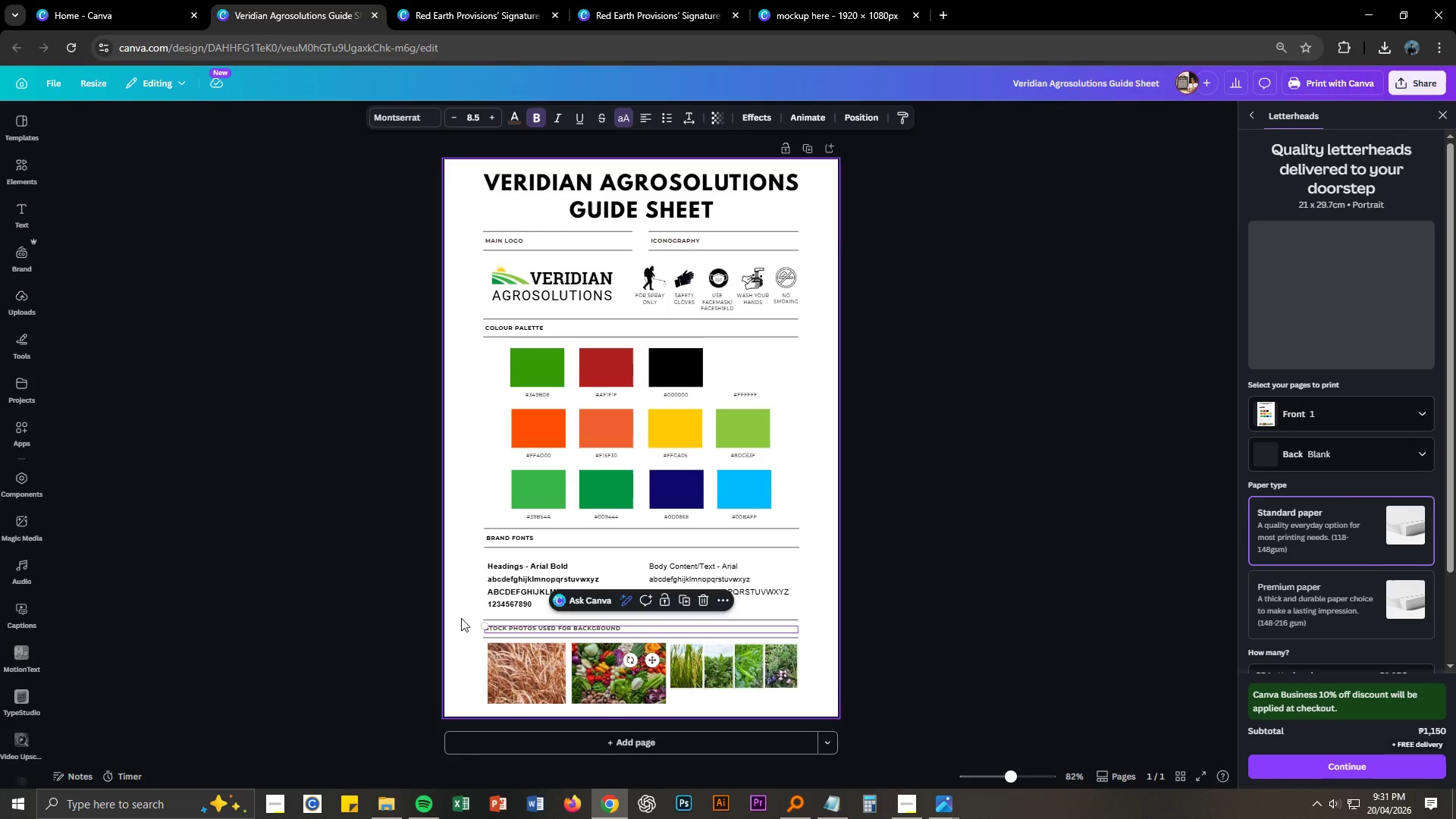 
left_click([461, 618])
 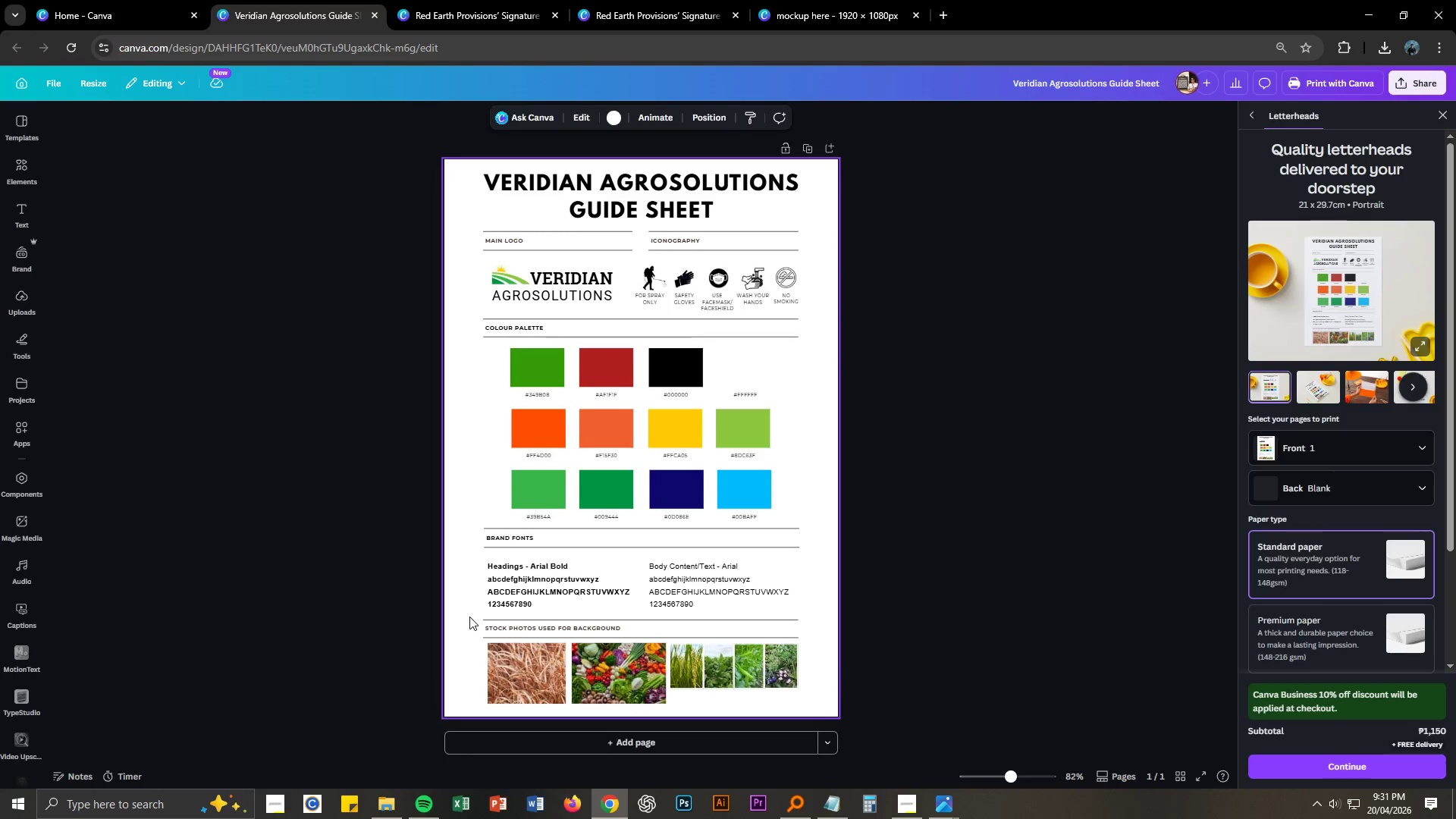 
left_click_drag(start_coordinate=[469, 617], to_coordinate=[792, 699])
 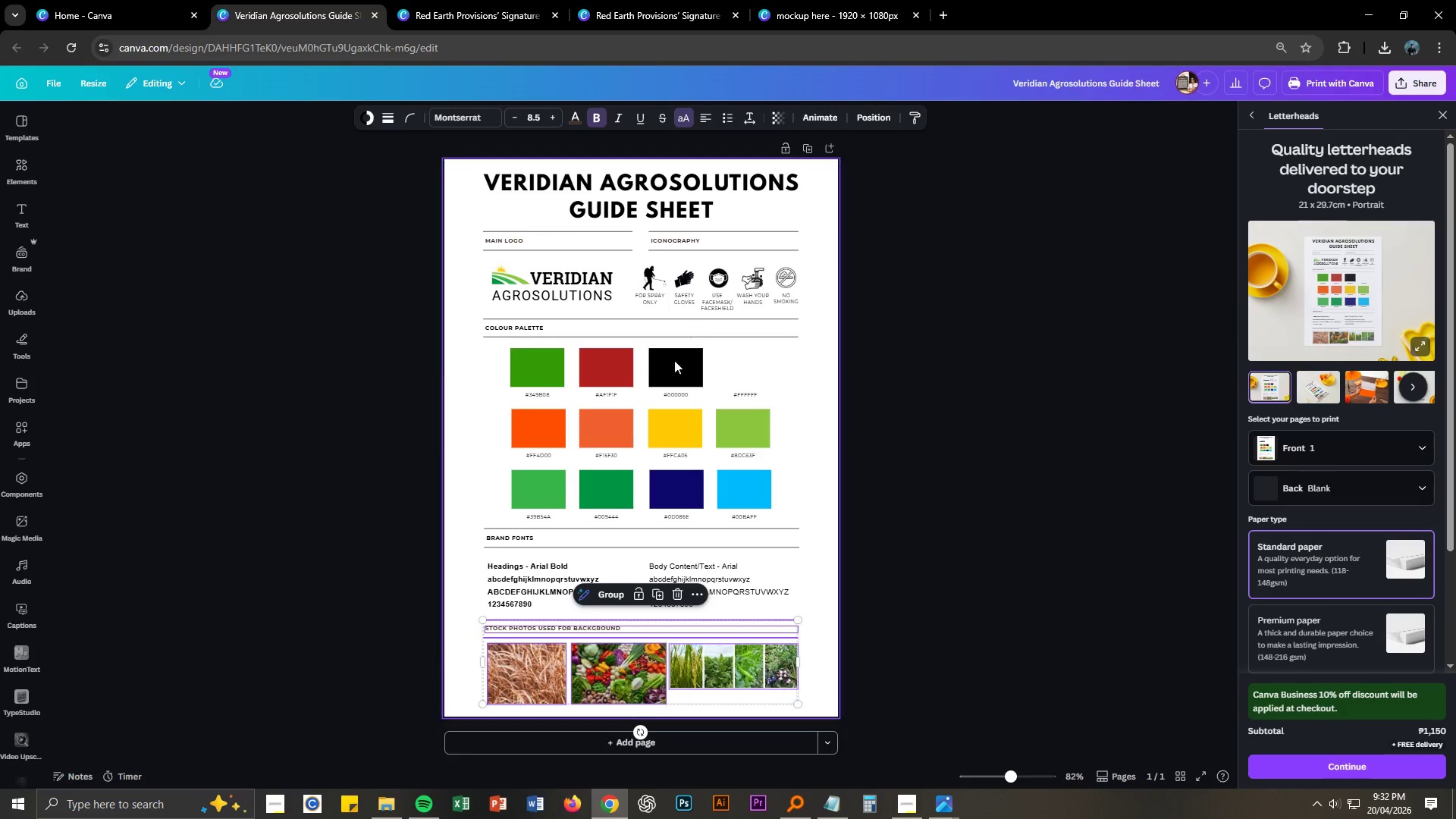 
key(Control+C)
 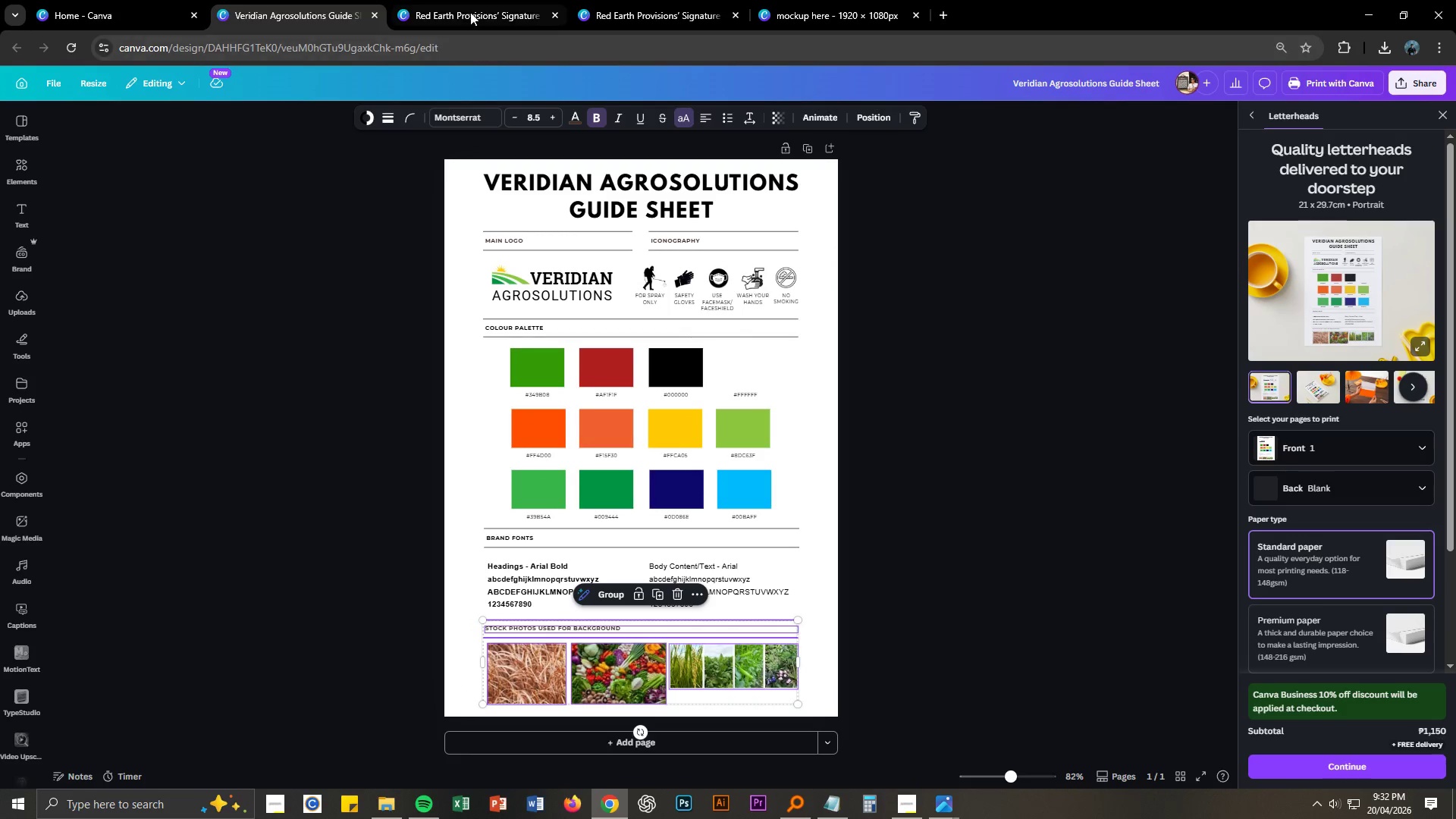 
left_click([469, 11])
 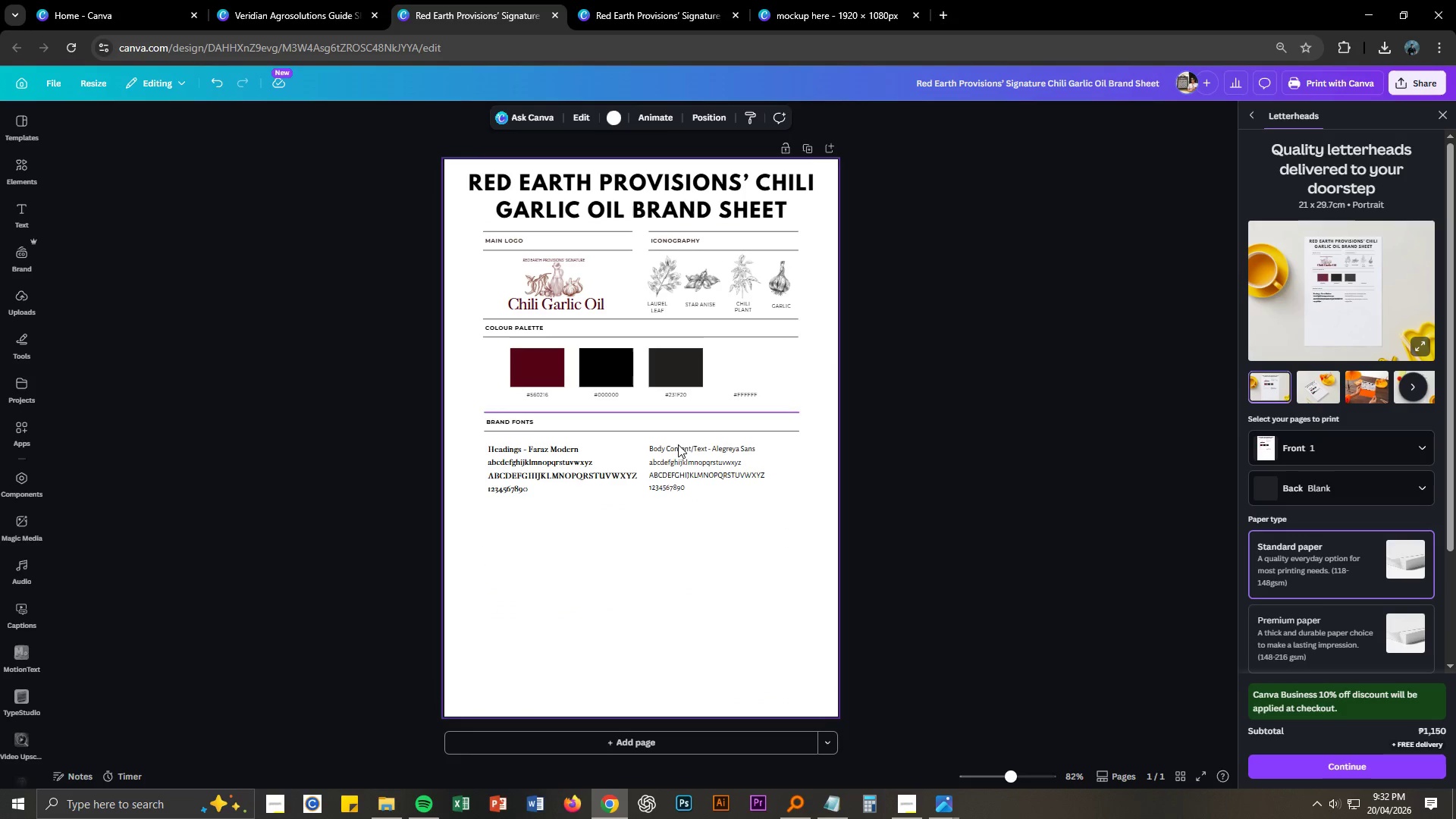 
key(Control+ControlLeft)
 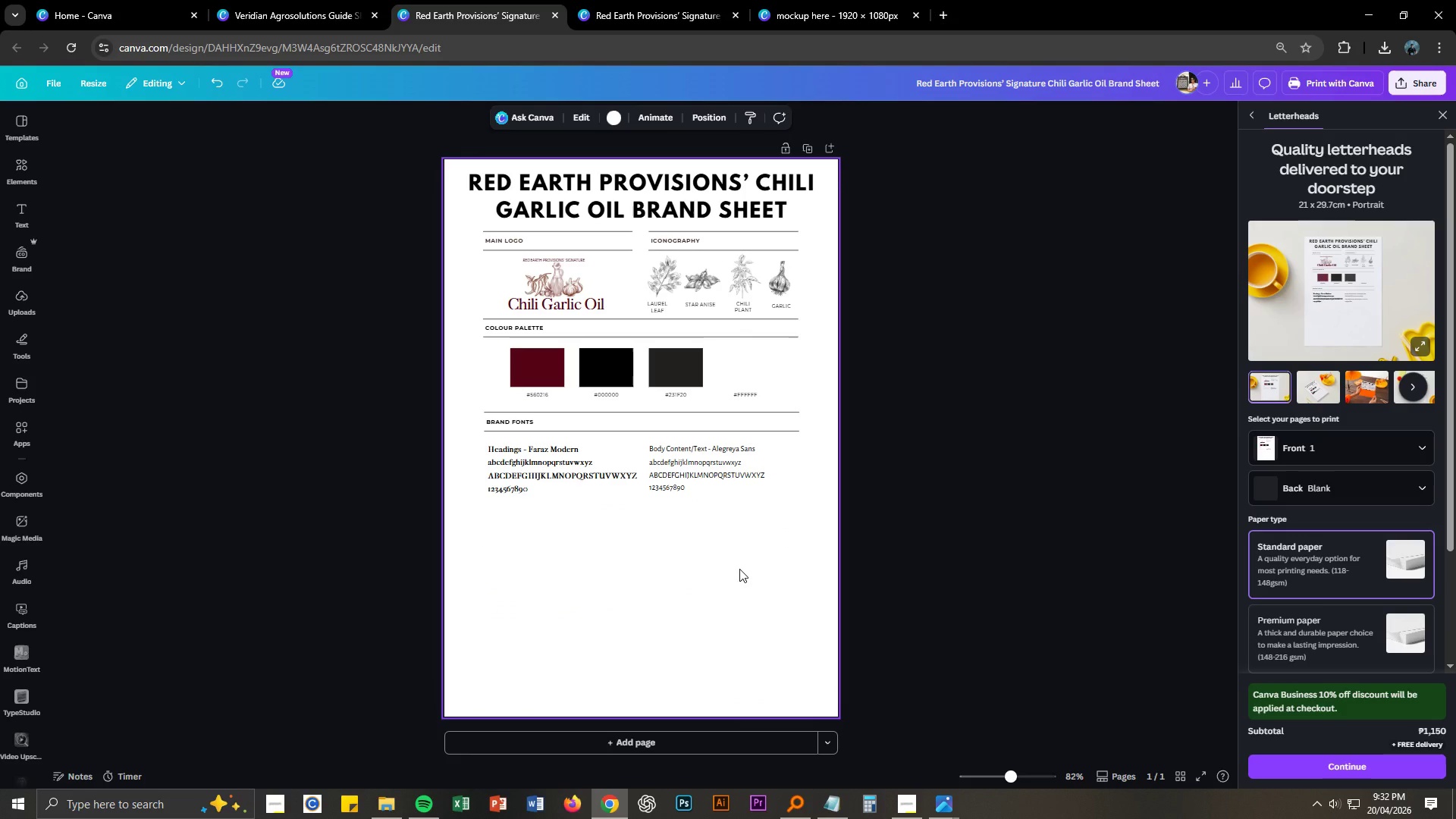 
key(Control+V)
 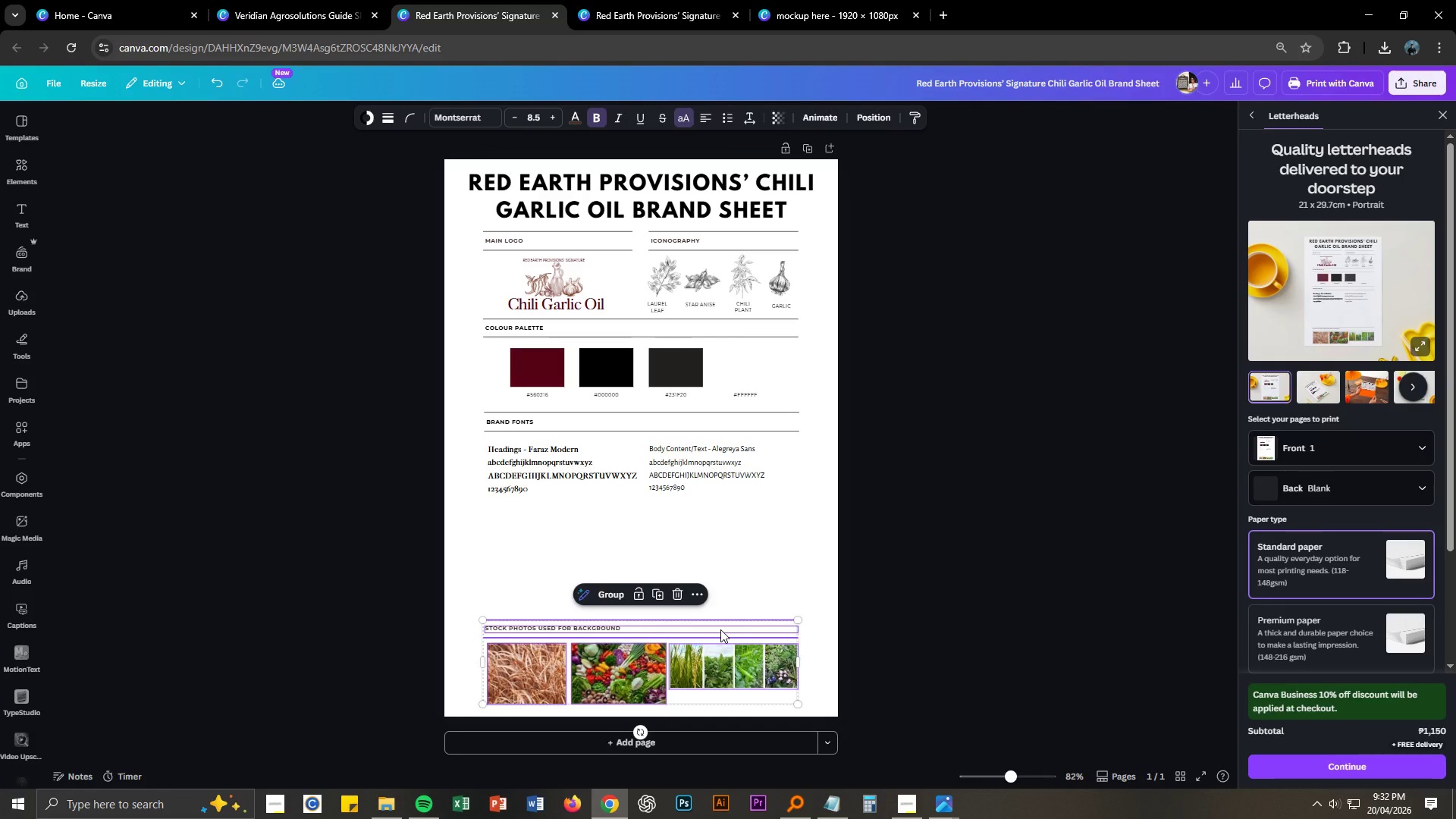 
left_click_drag(start_coordinate=[719, 635], to_coordinate=[720, 521])
 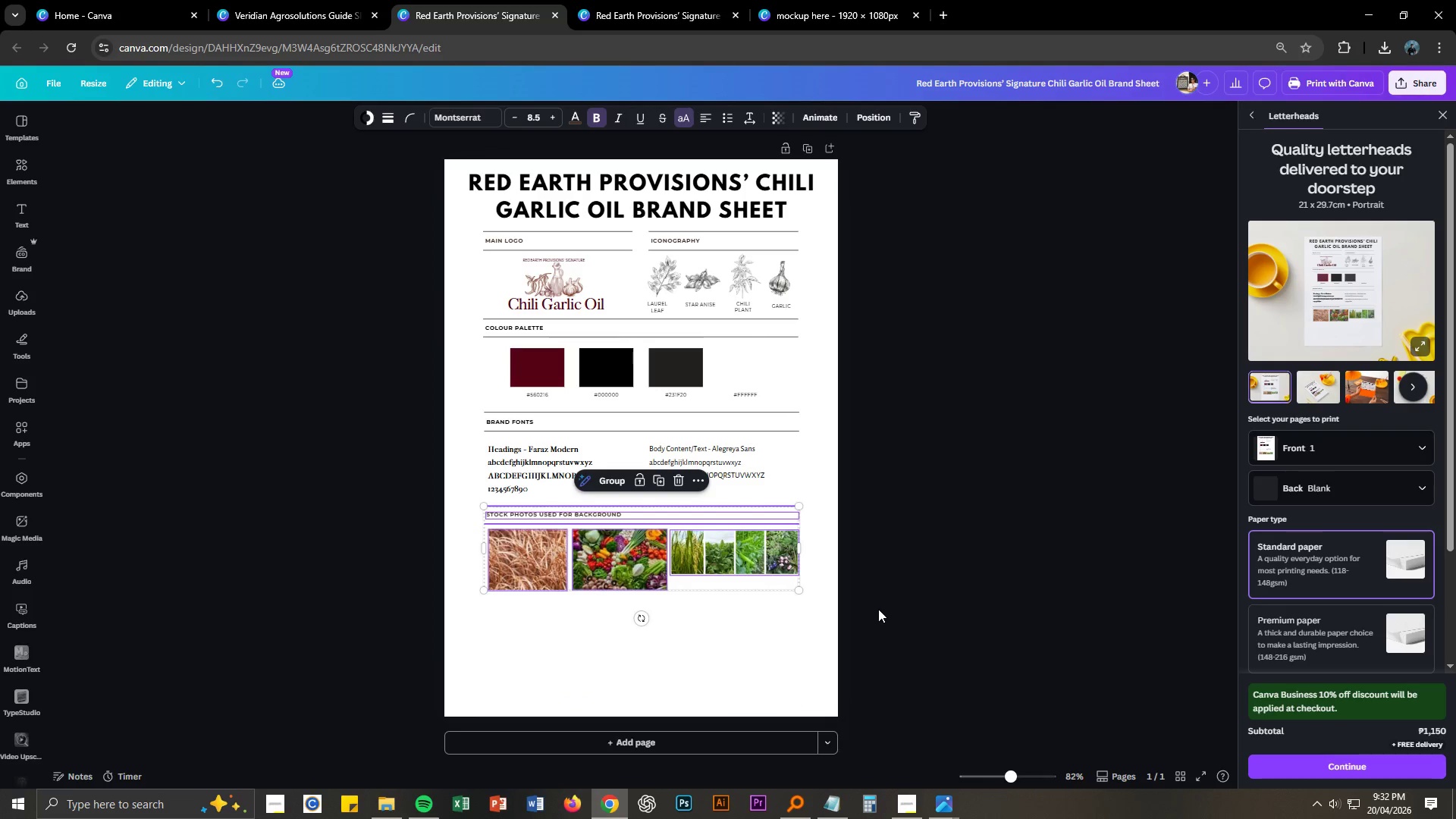 
left_click([879, 609])
 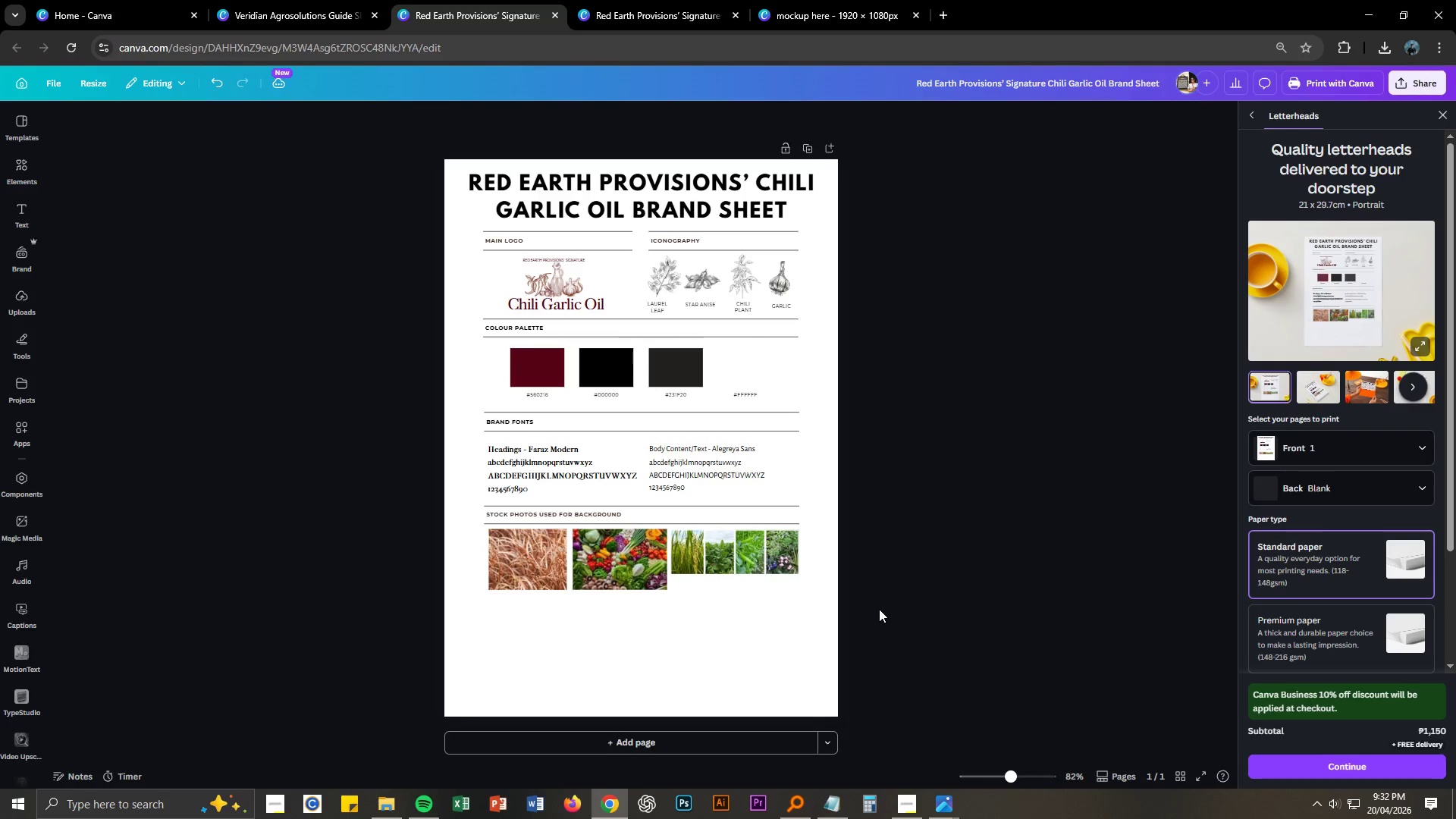 
key(Control+NumpadAdd)
 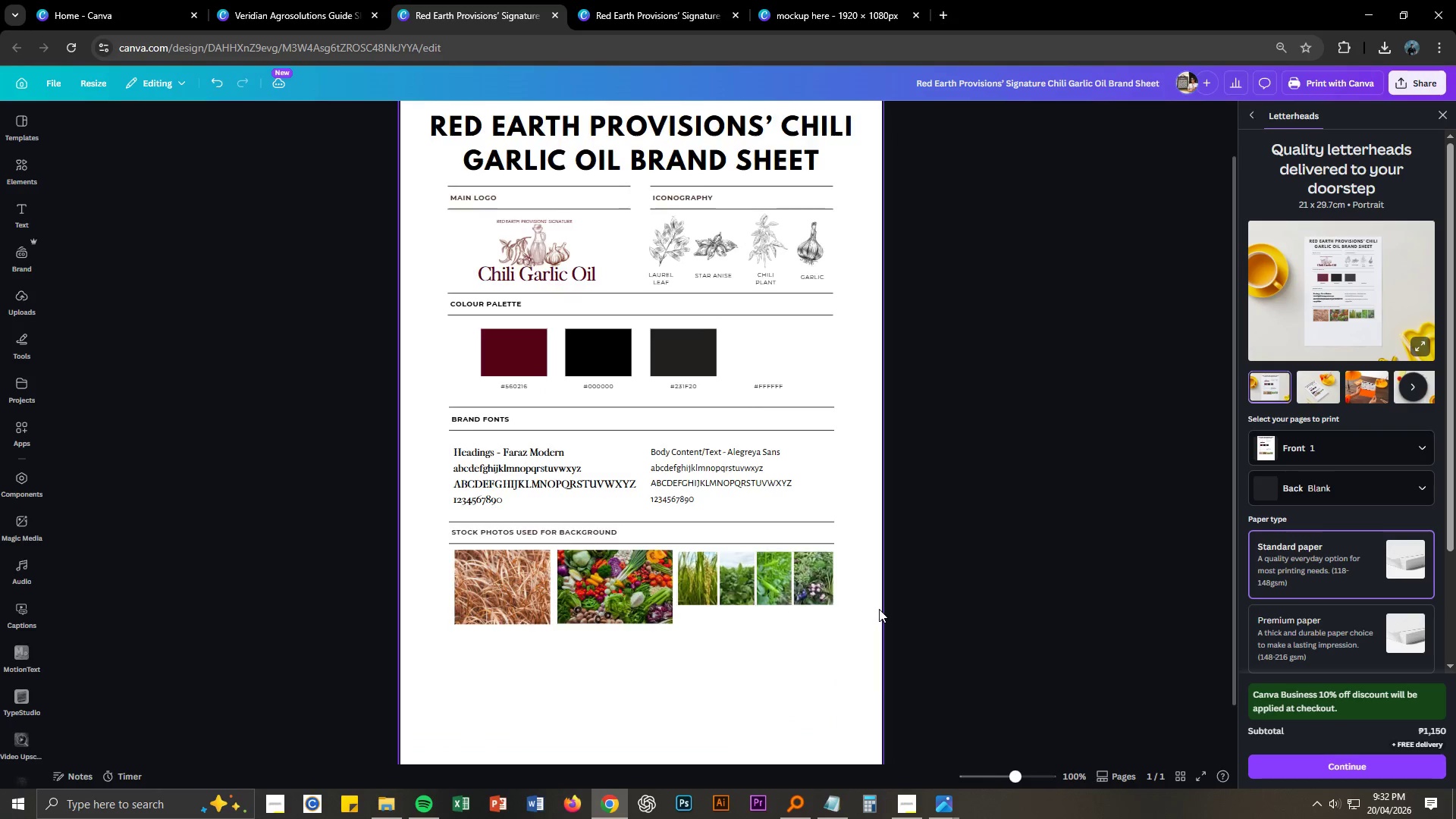 
key(Control+NumpadAdd)
 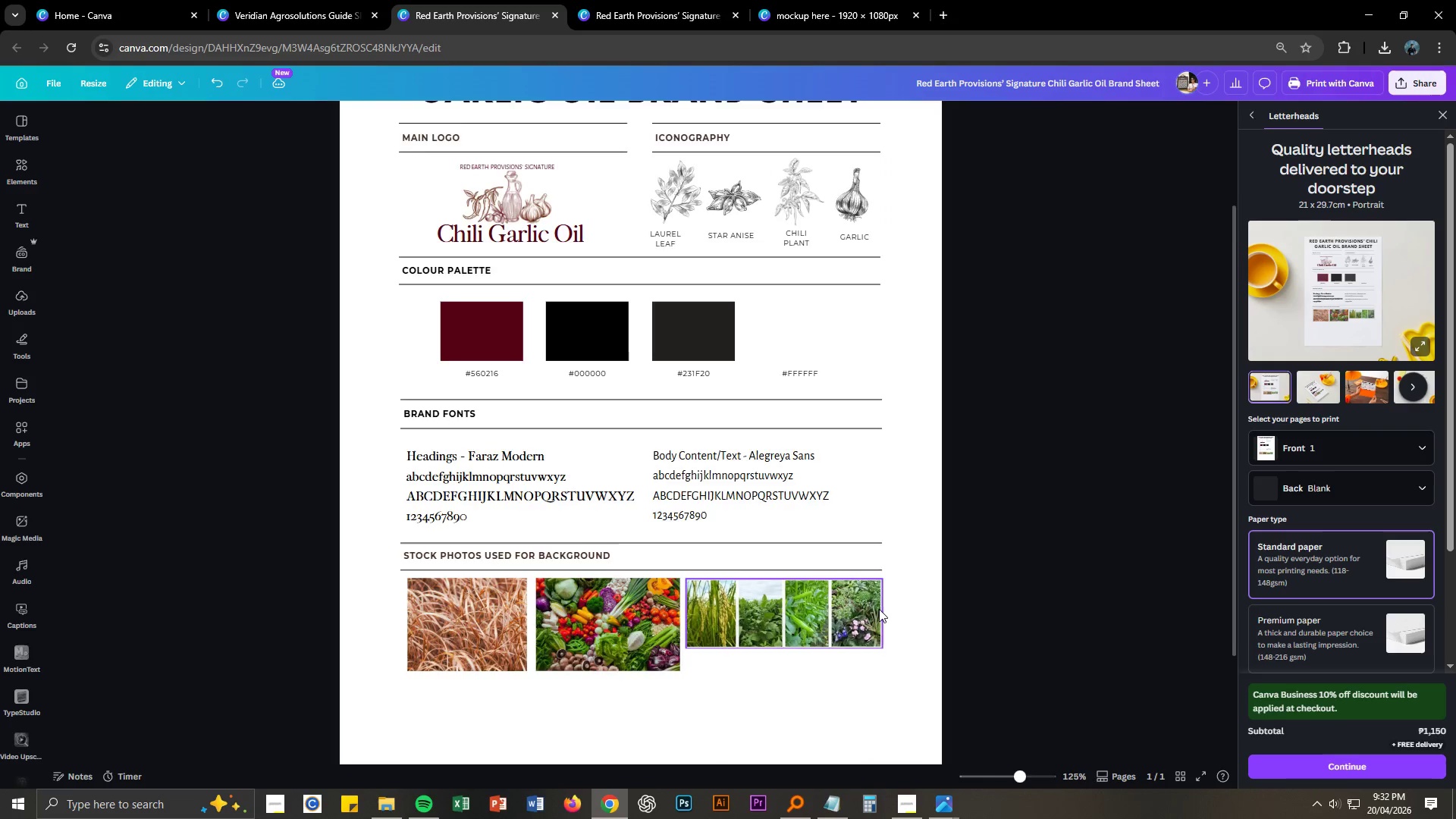 
key(Control+NumpadAdd)
 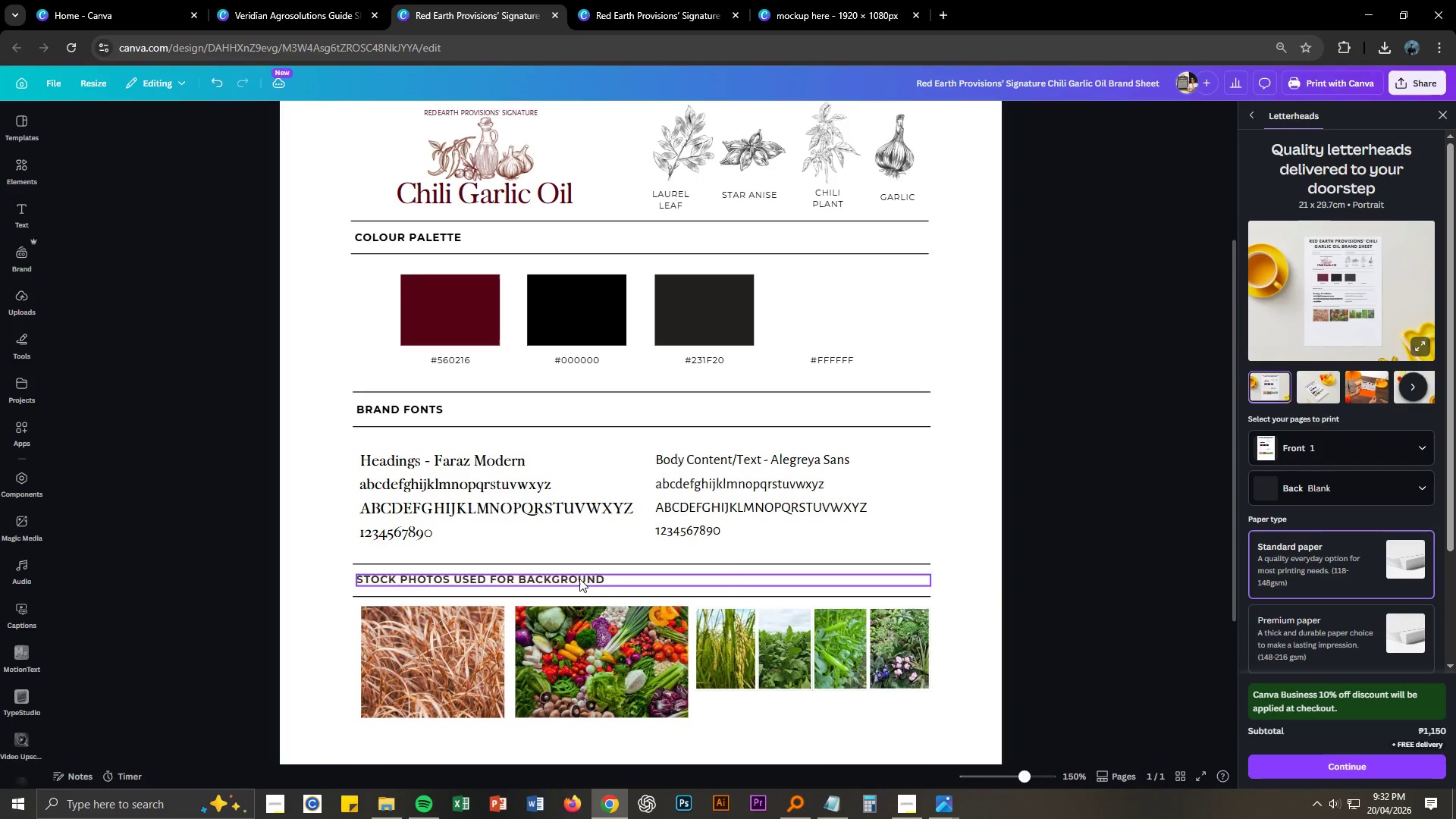 
double_click([579, 579])
 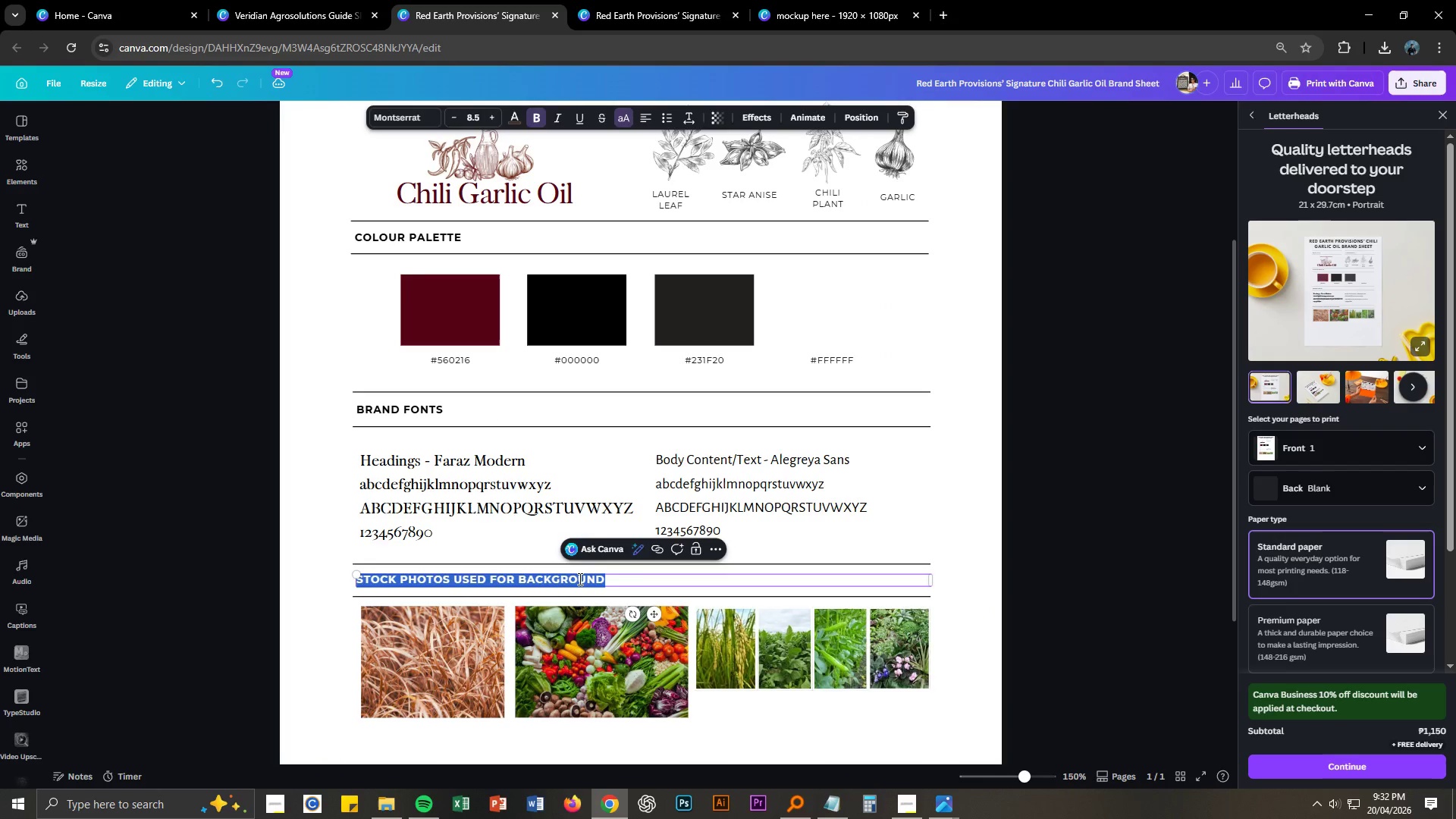 
triple_click([579, 579])
 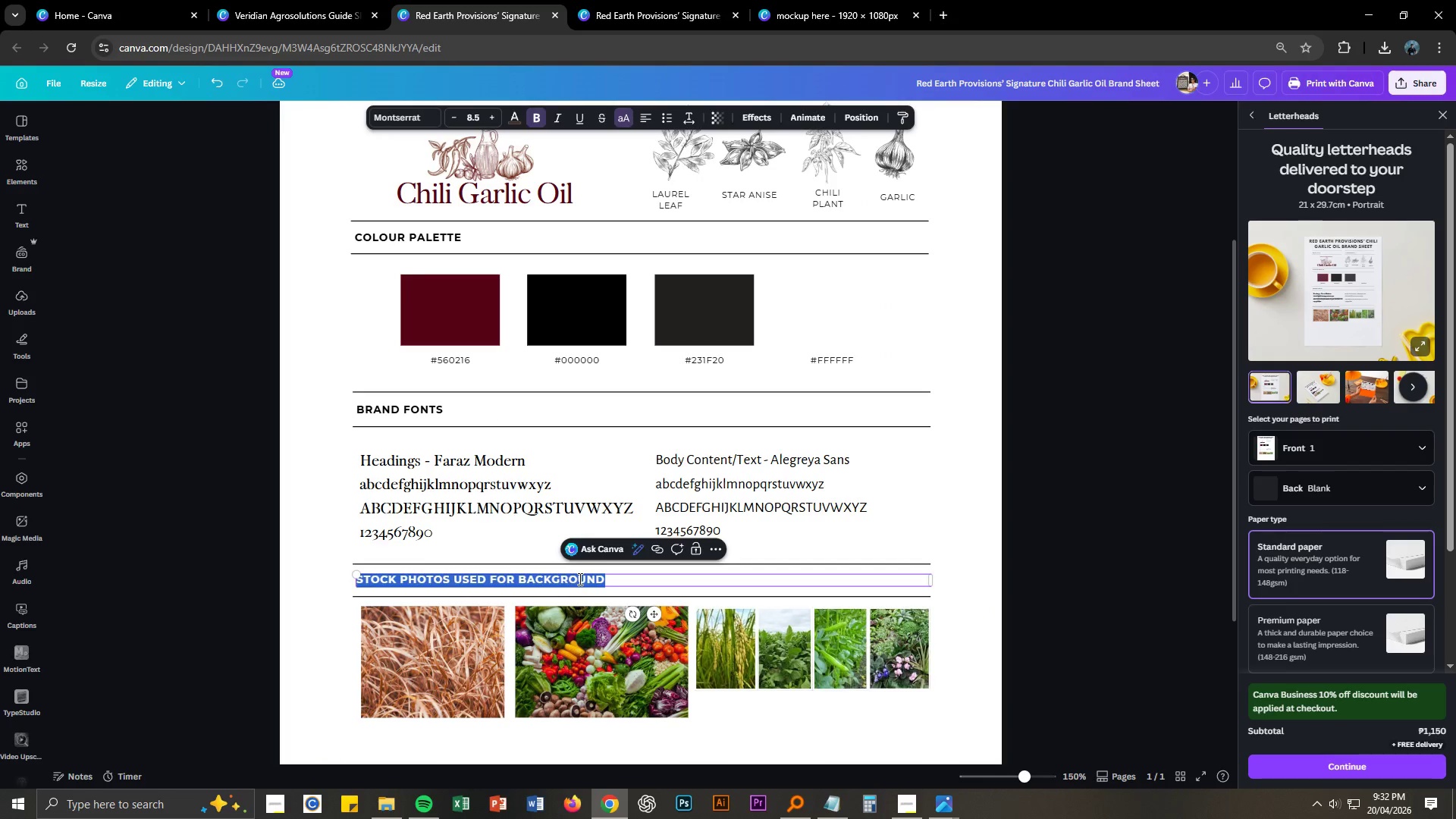 
left_click([579, 579])
 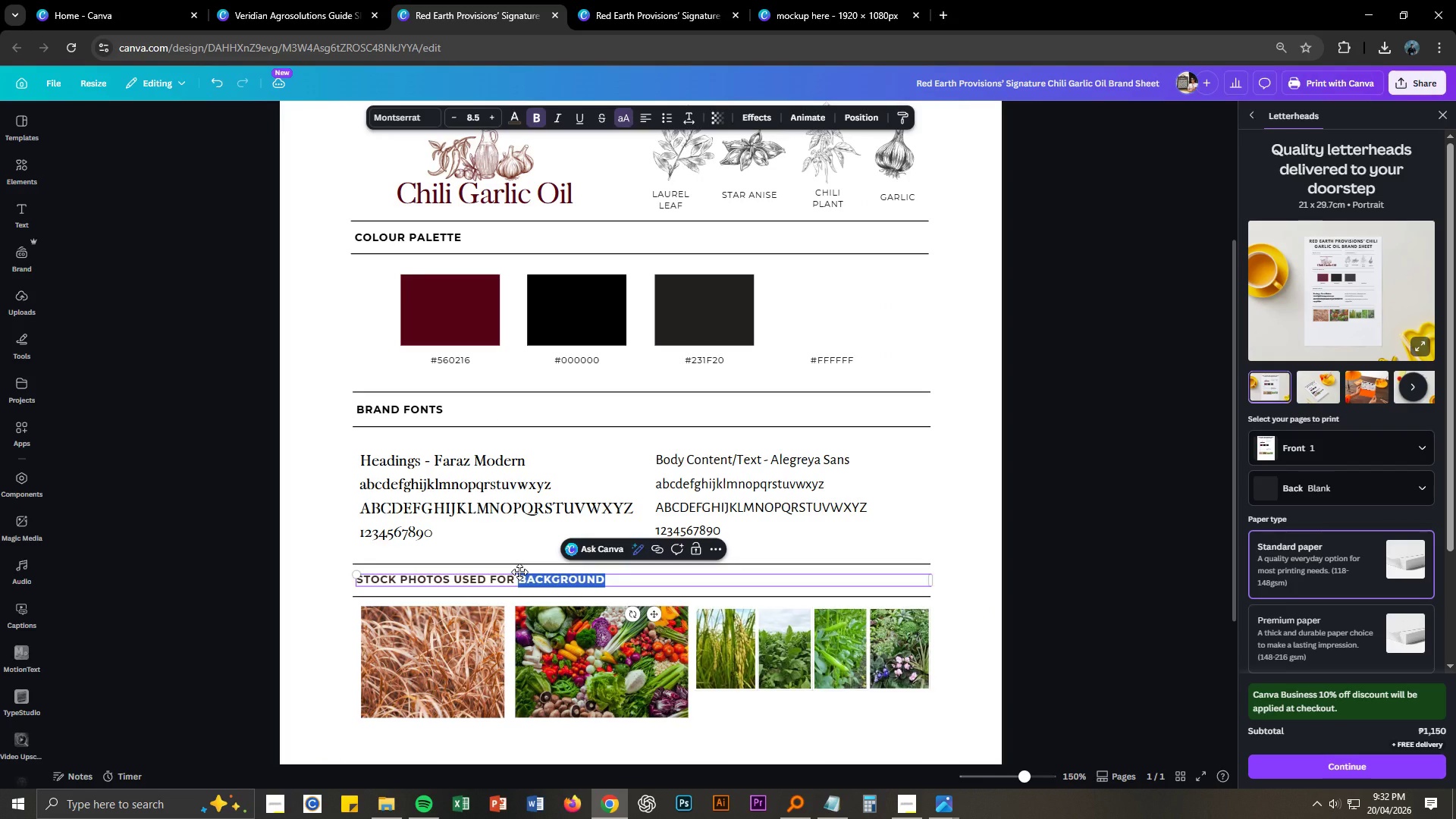 
type(MOCKUPS)
 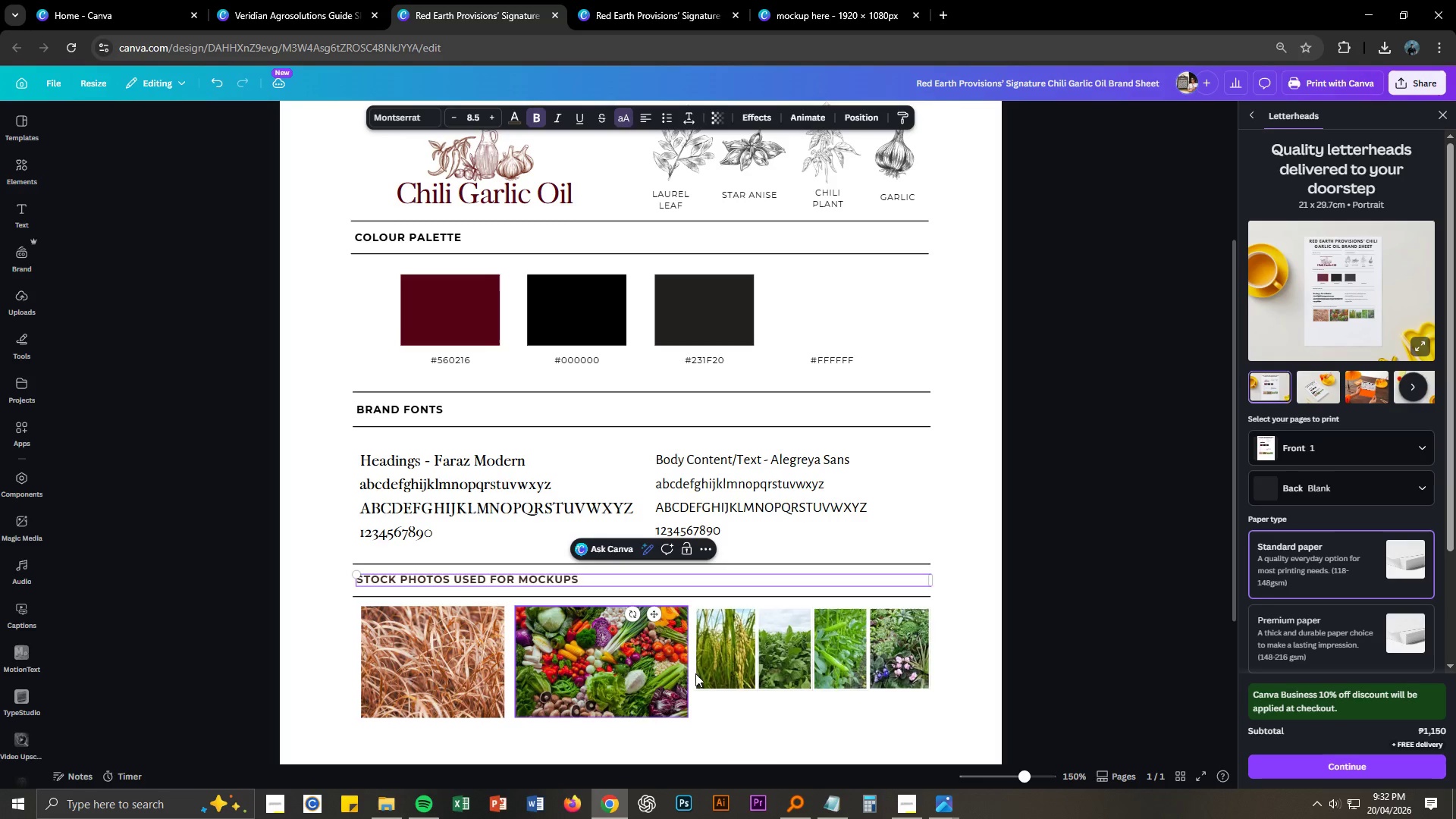 
left_click([798, 706])
 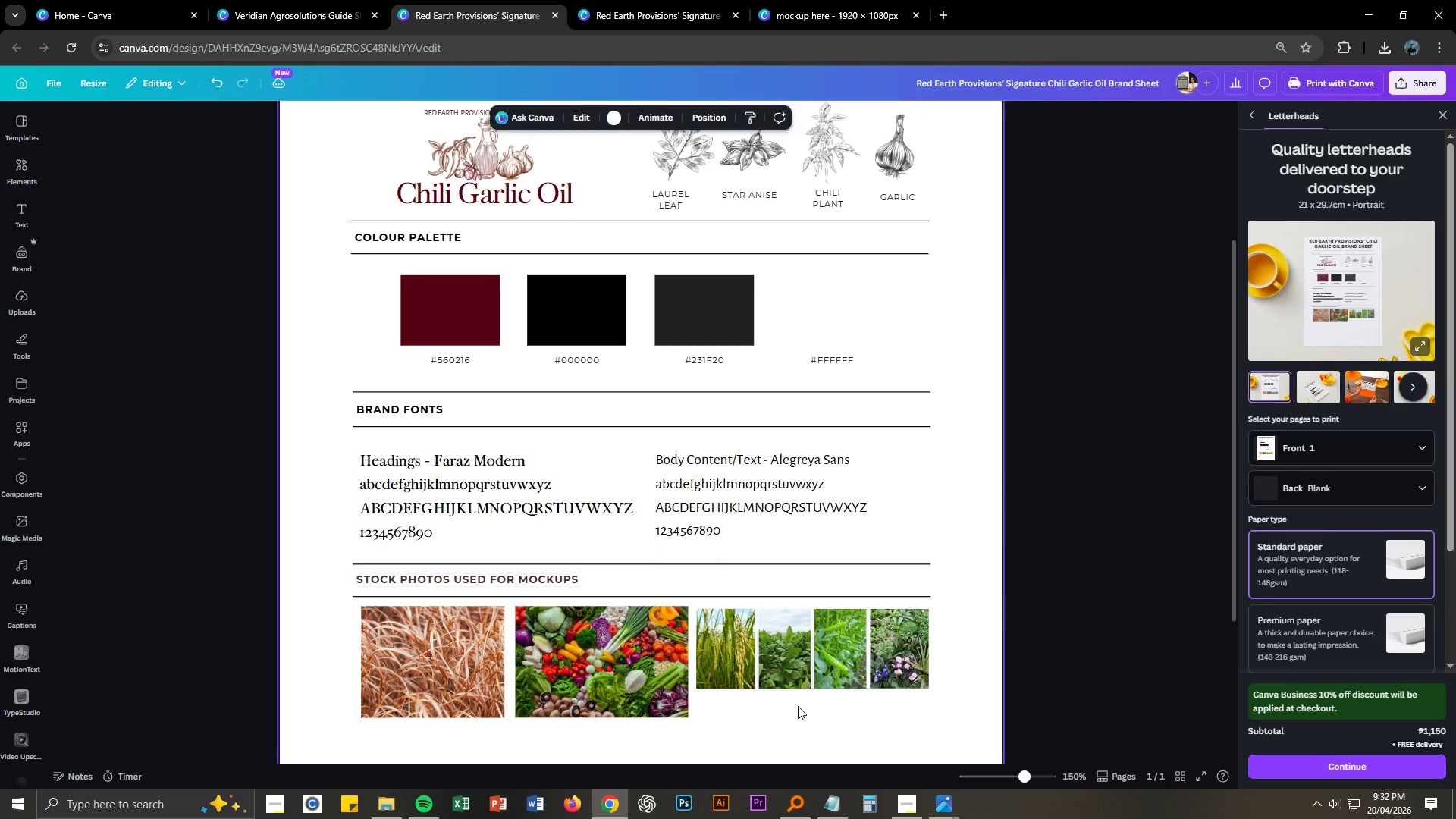 
scroll: coordinate [798, 706], scroll_direction: down, amount: 1.0
 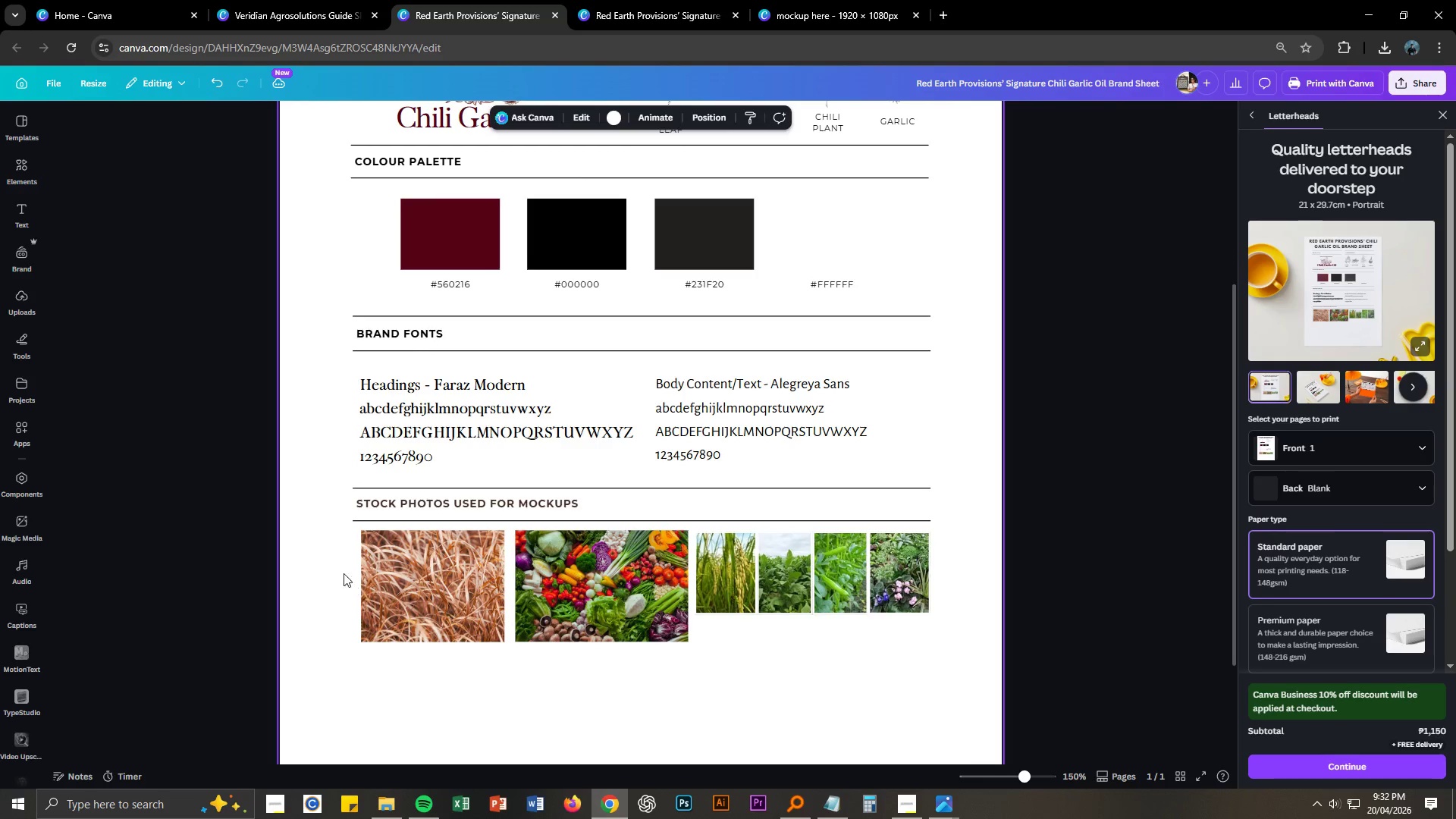 
left_click_drag(start_coordinate=[337, 568], to_coordinate=[940, 647])
 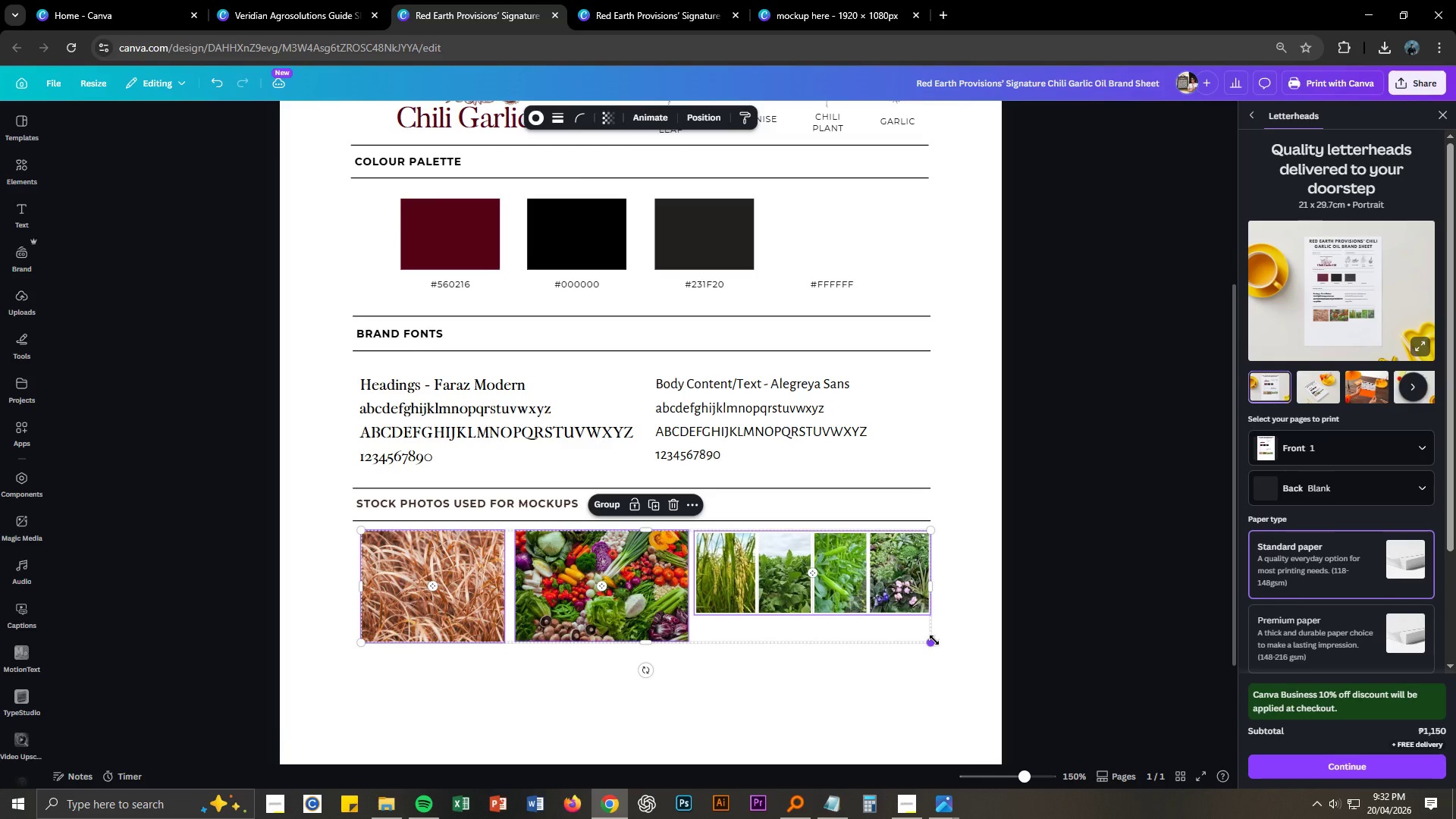 
key(Delete)
 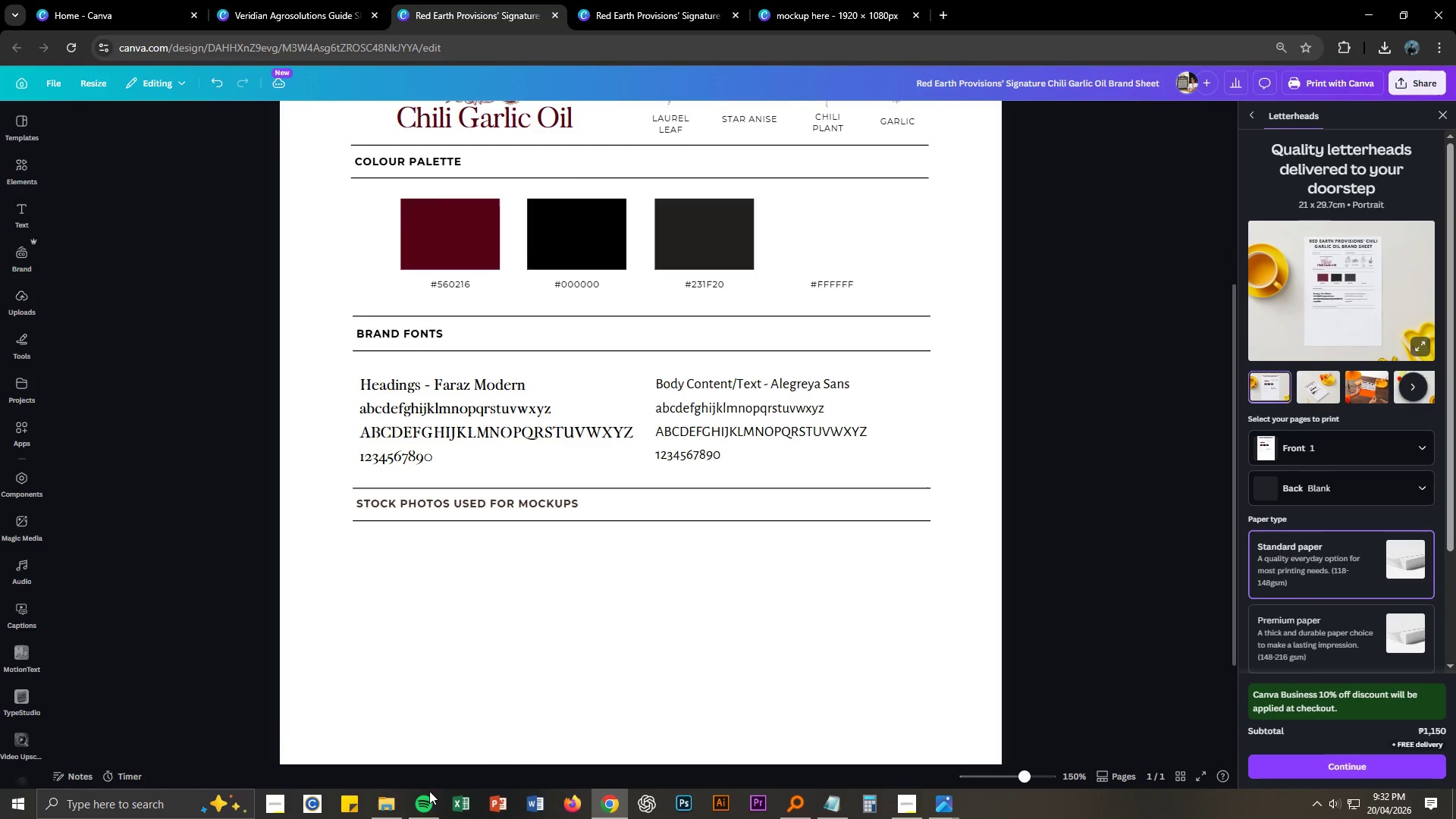 
left_click([397, 799])
 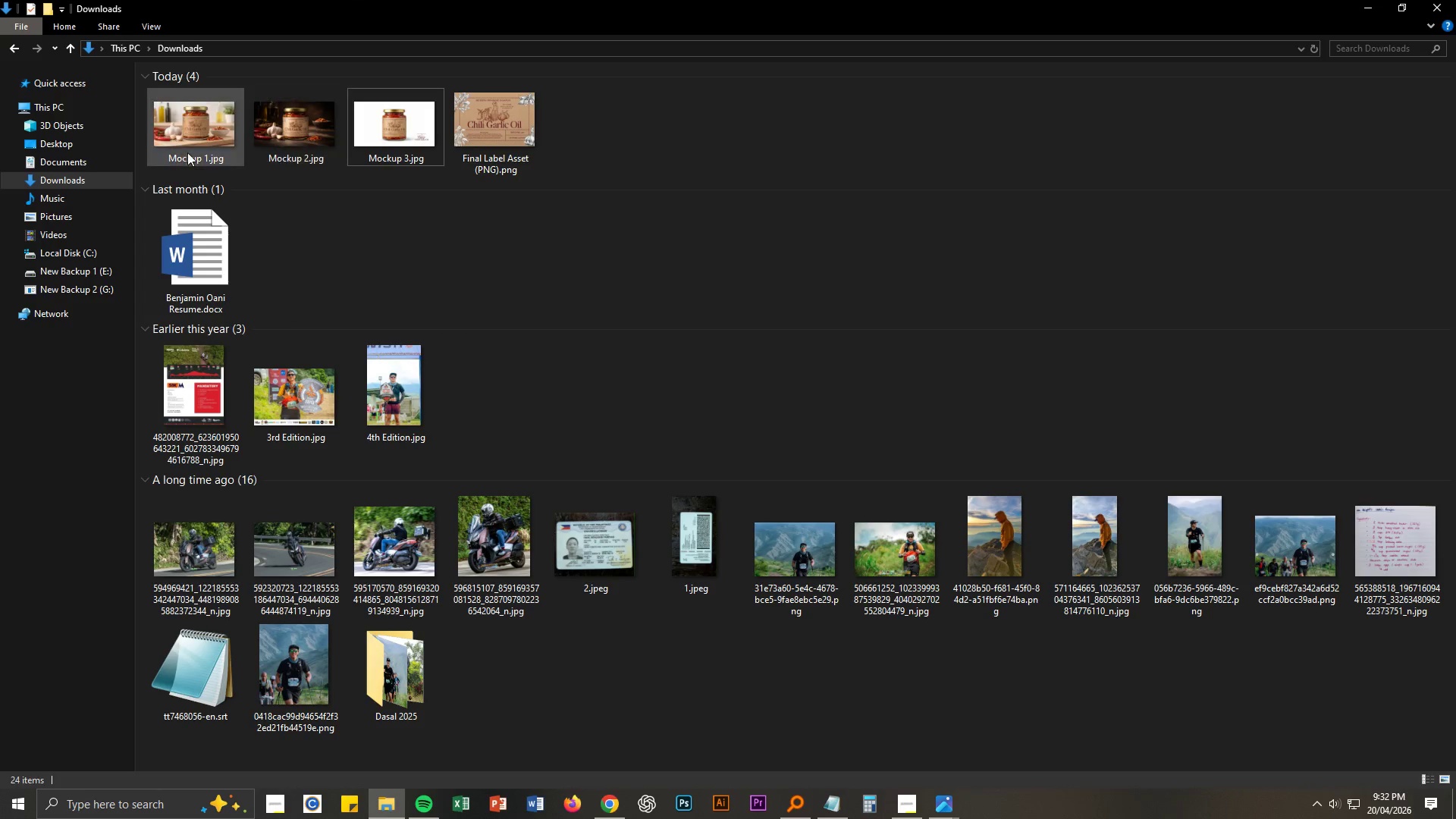 
left_click_drag(start_coordinate=[140, 136], to_coordinate=[390, 153])
 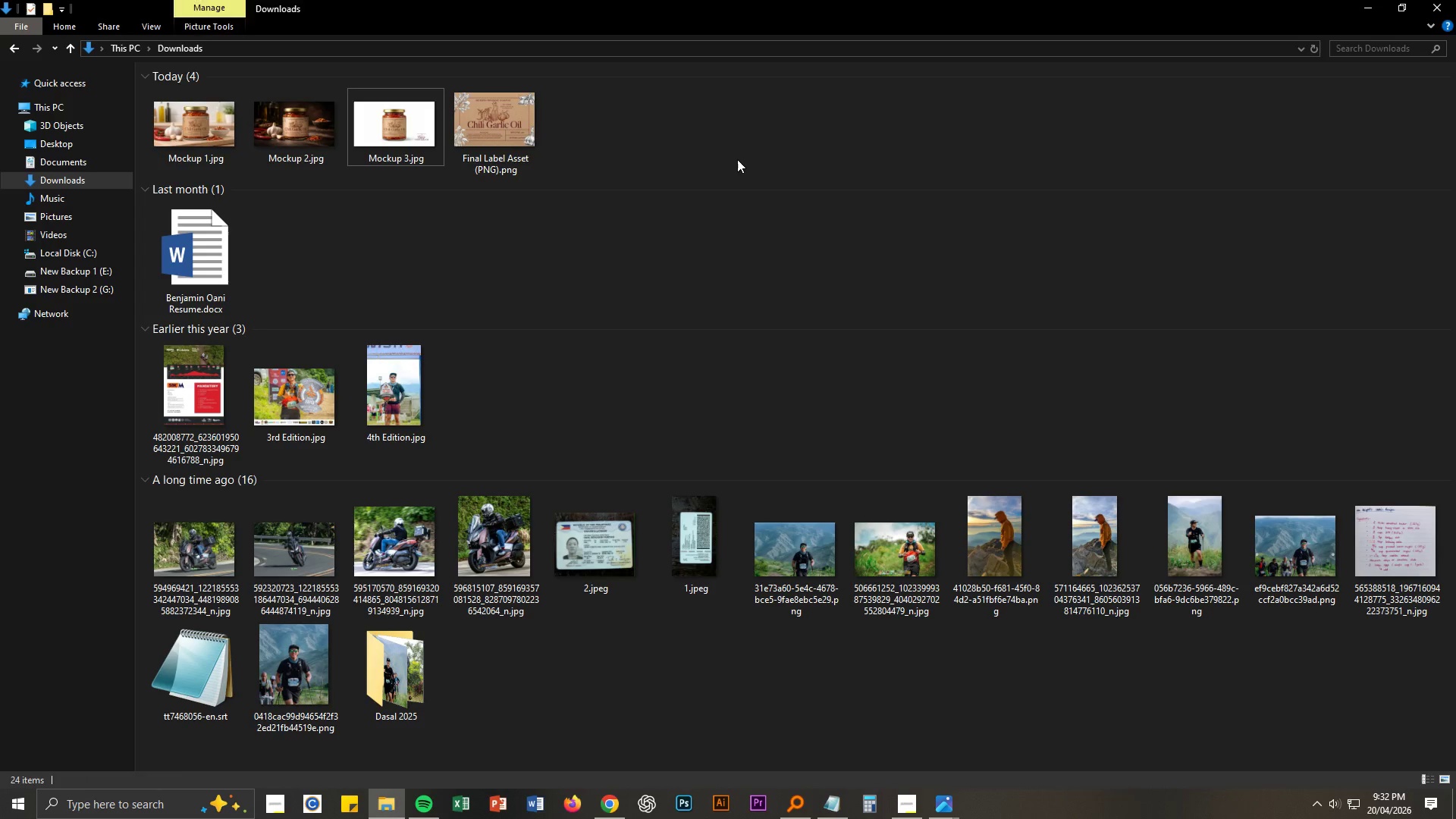 
key(Control+ControlLeft)
 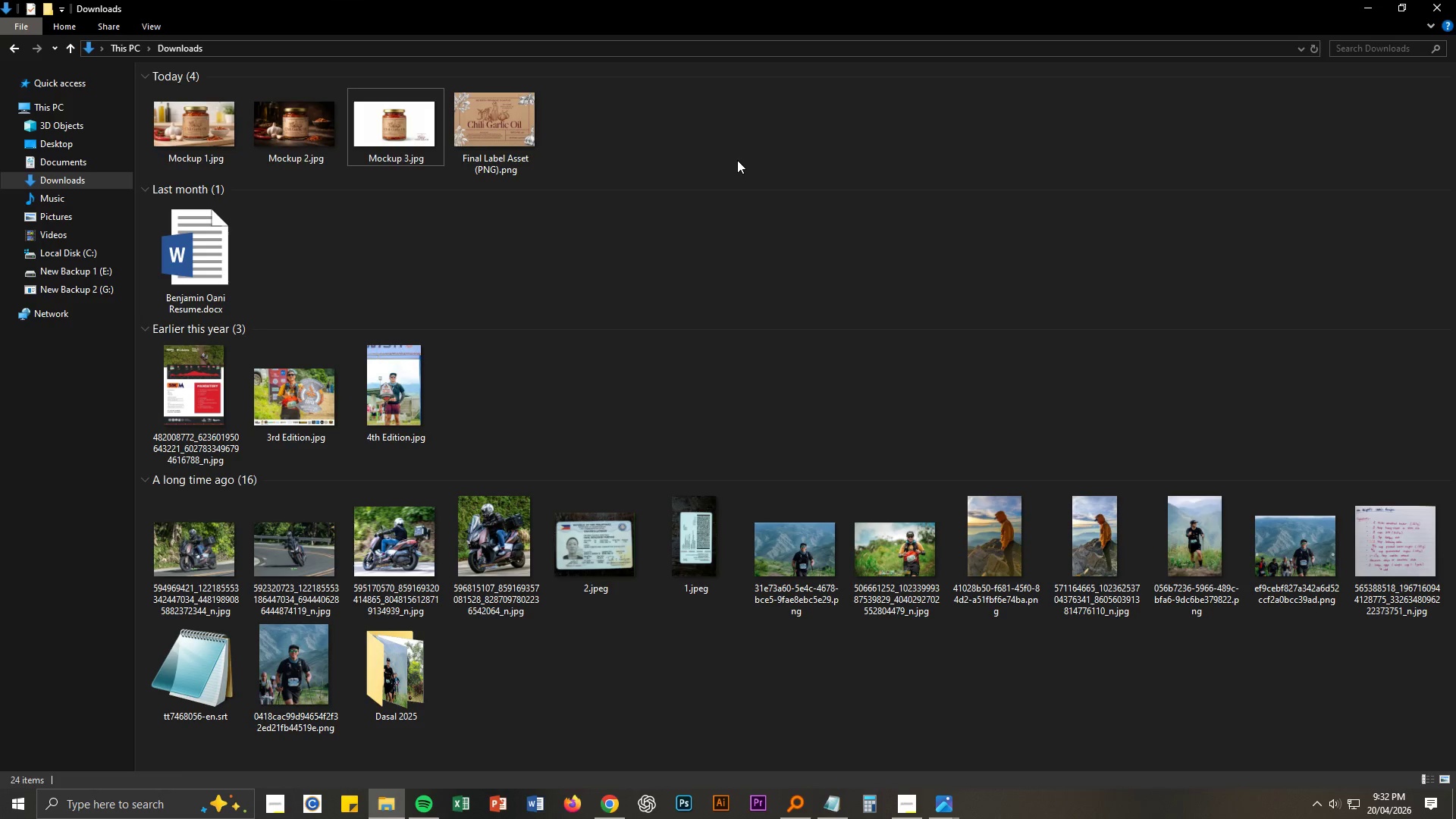 
key(Control+Z)
 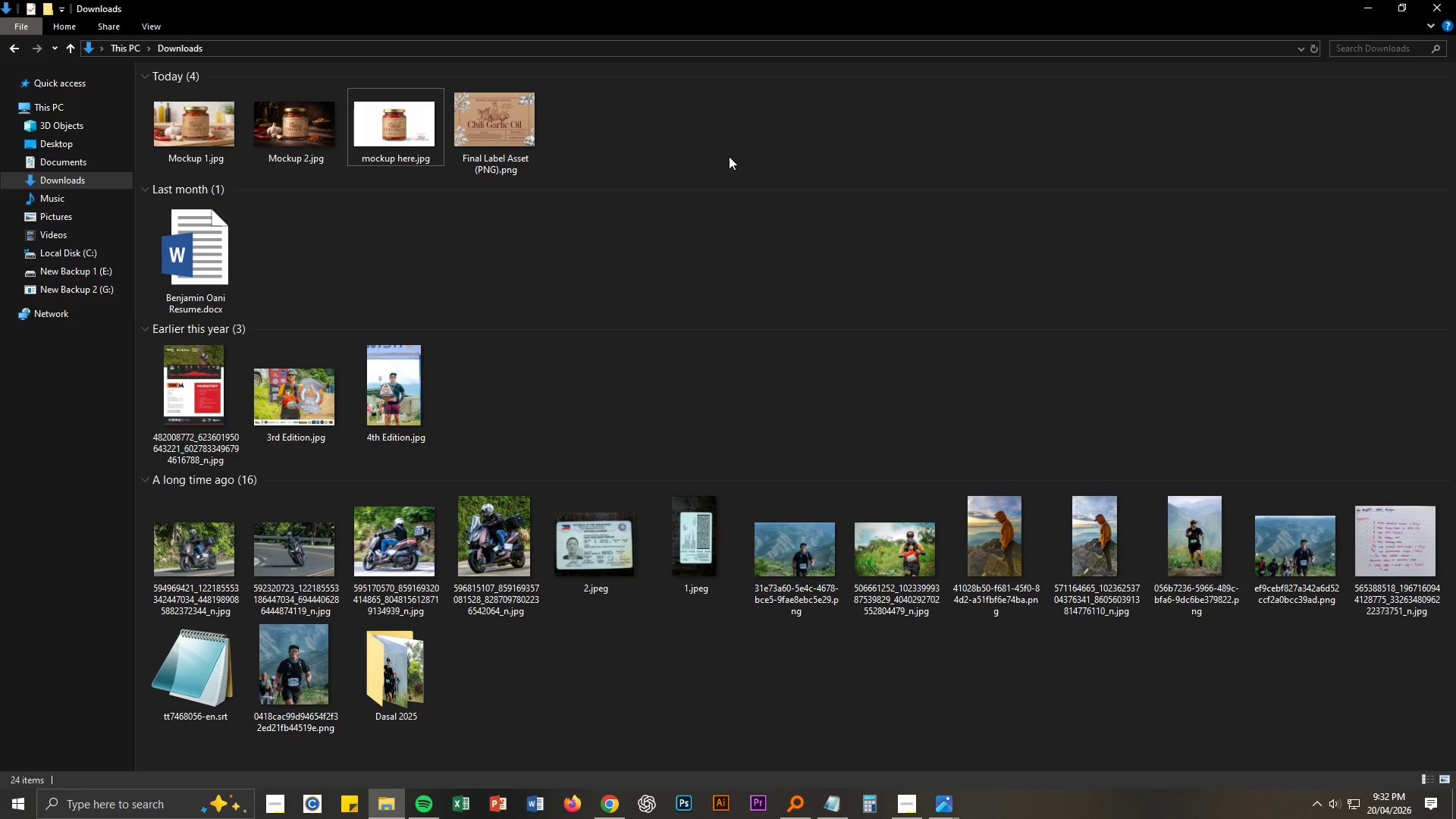 
key(Control+Z)
 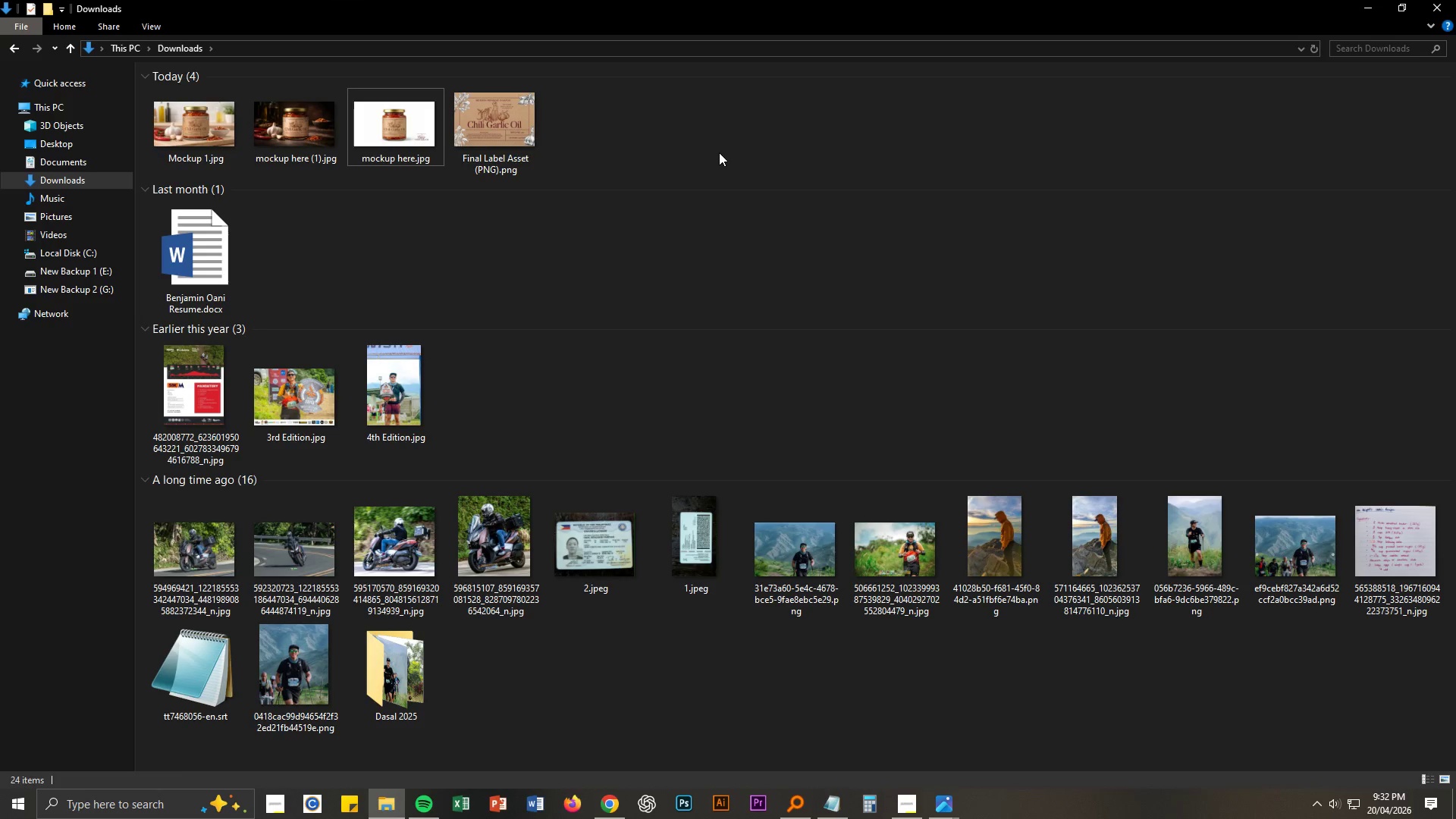 
key(Control+Z)
 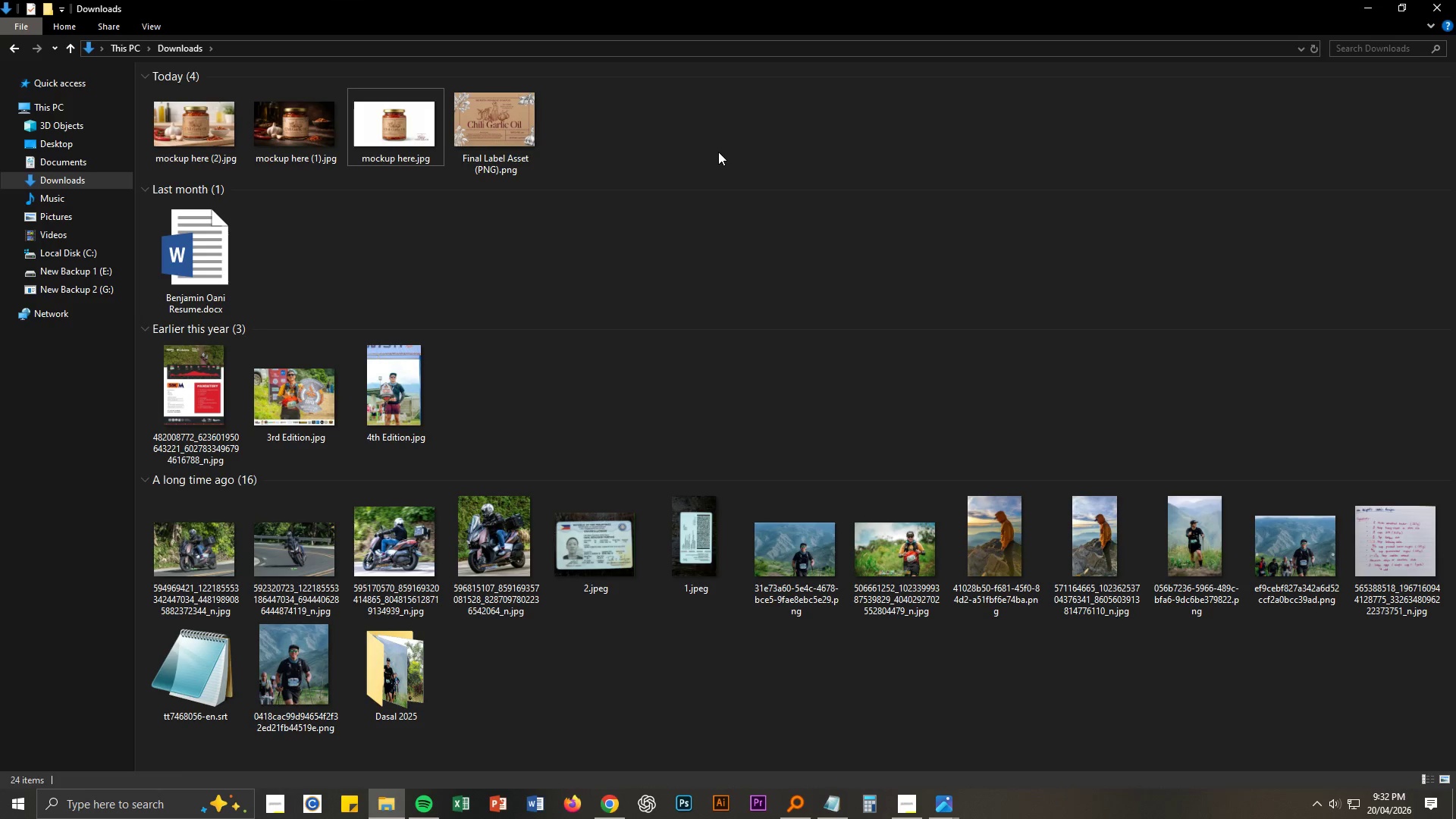 
key(Control+Z)
 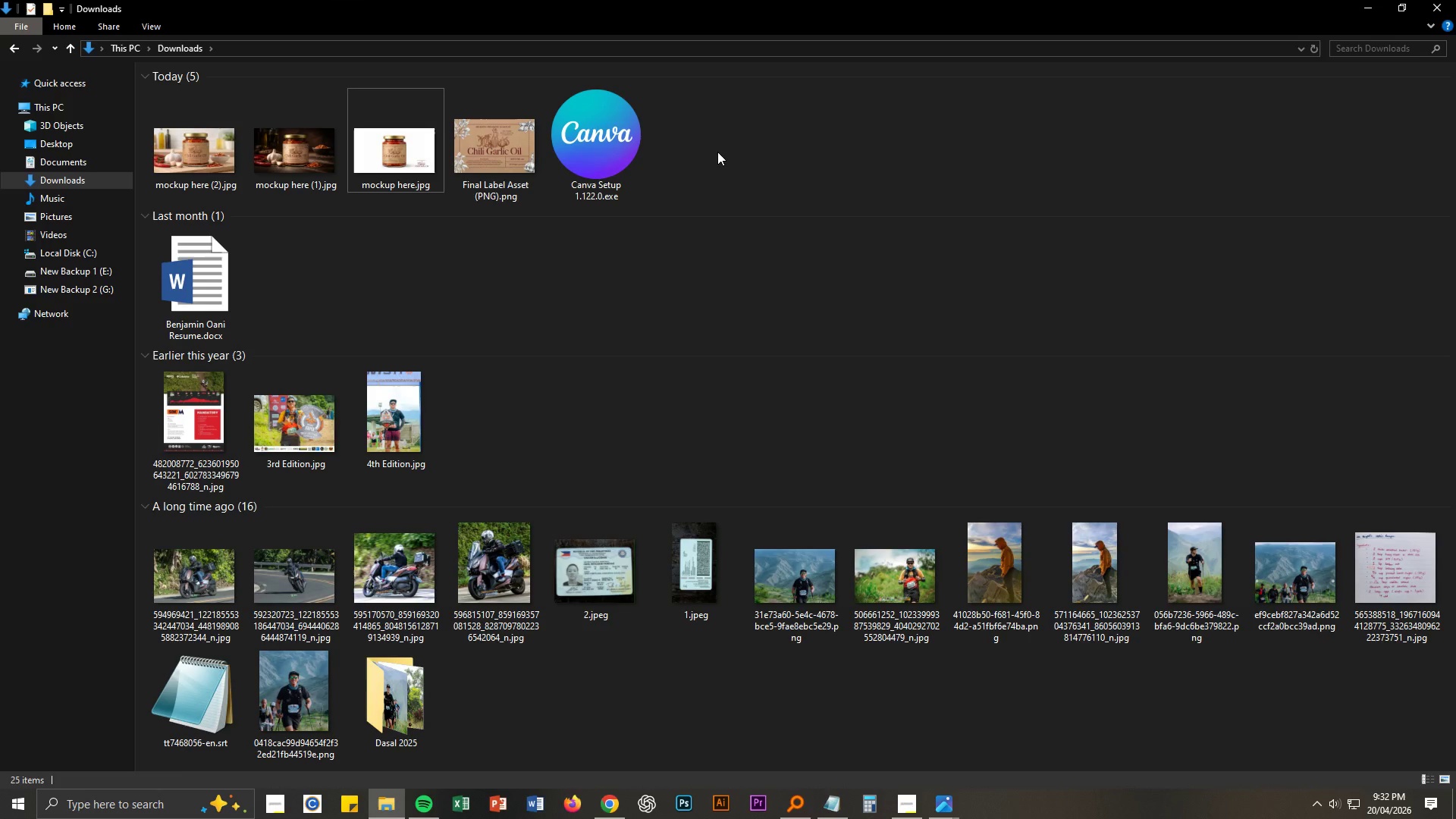 
key(Control+Z)
 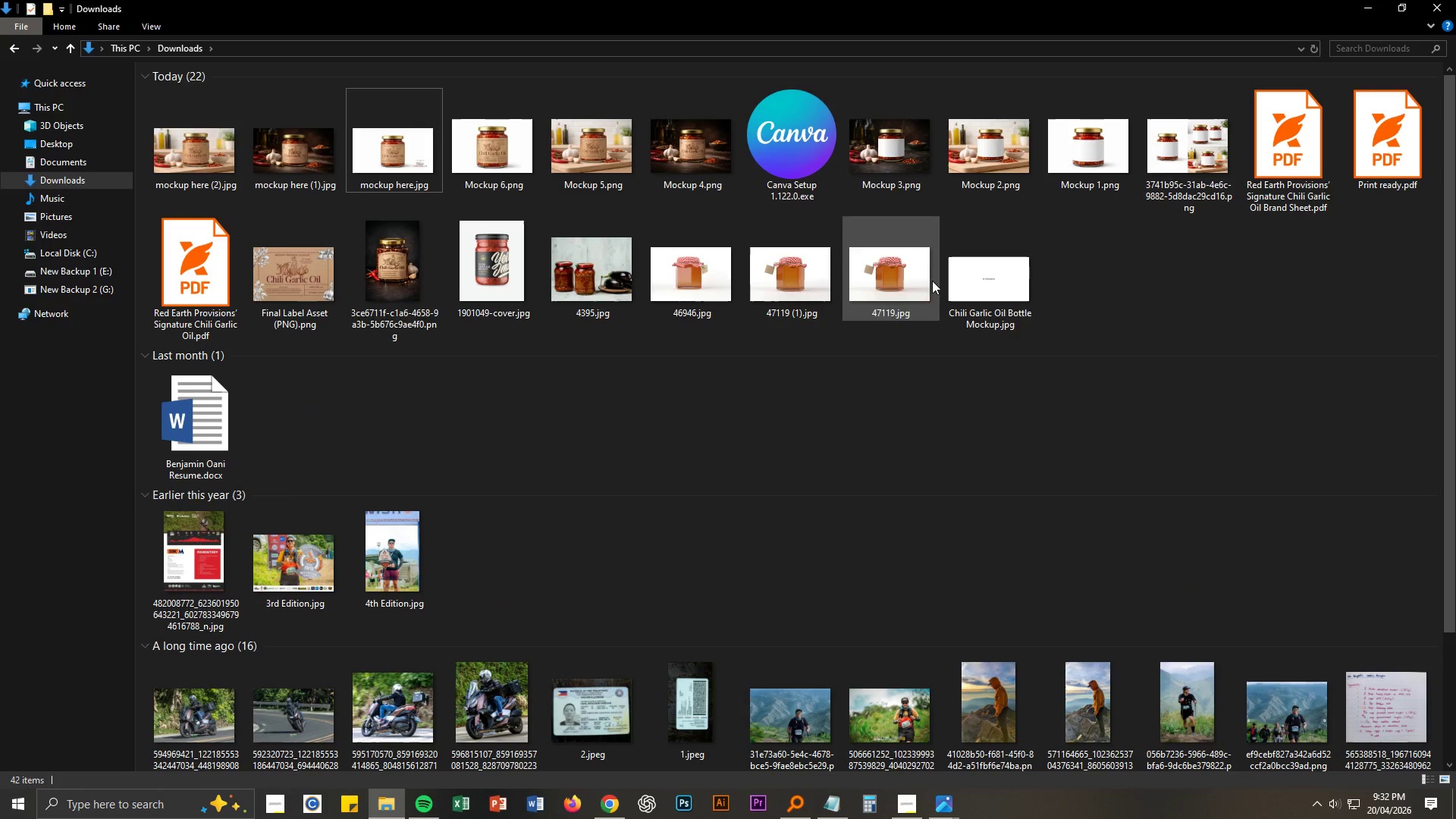 
left_click([1228, 356])
 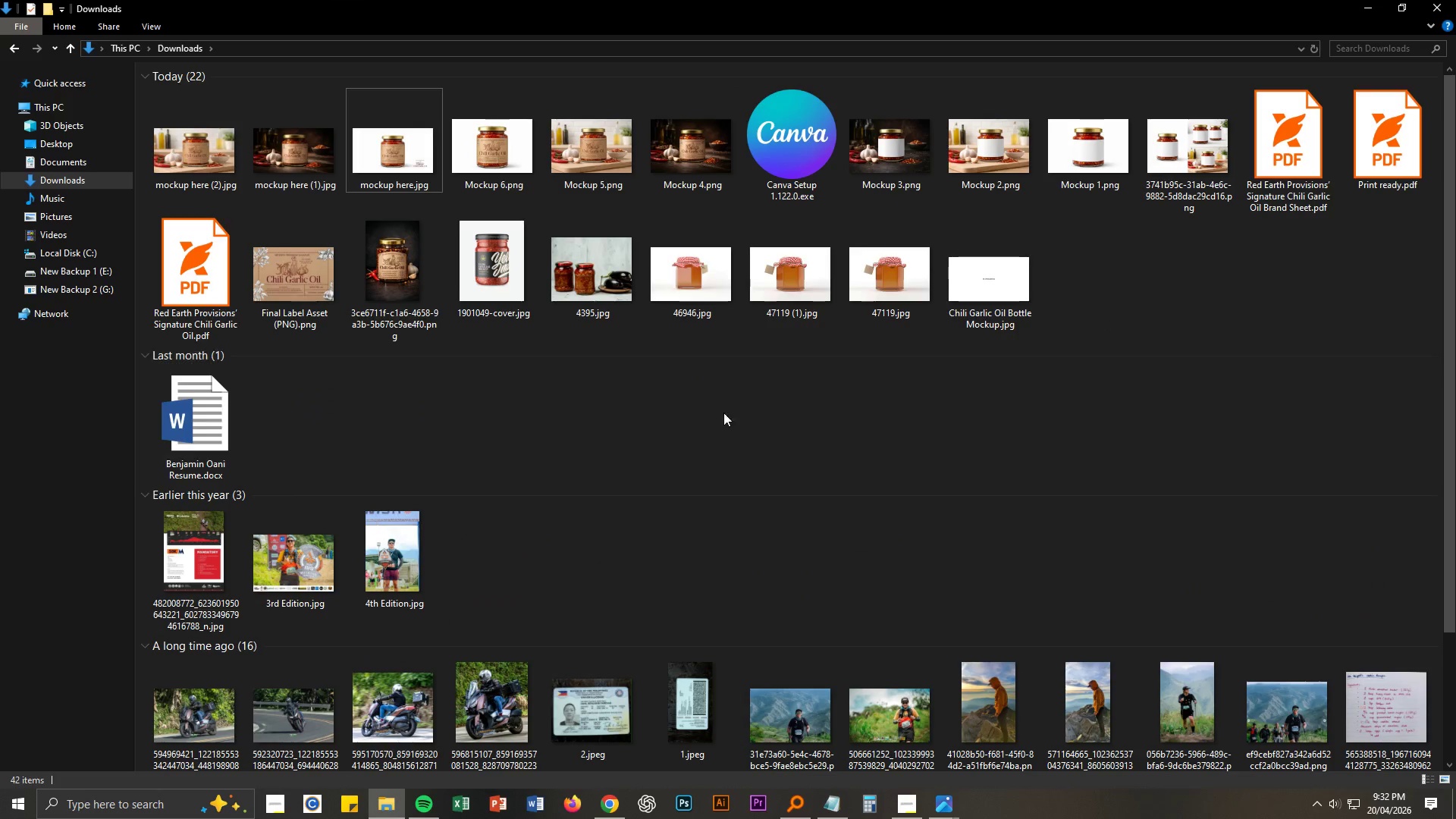 
left_click([803, 460])
 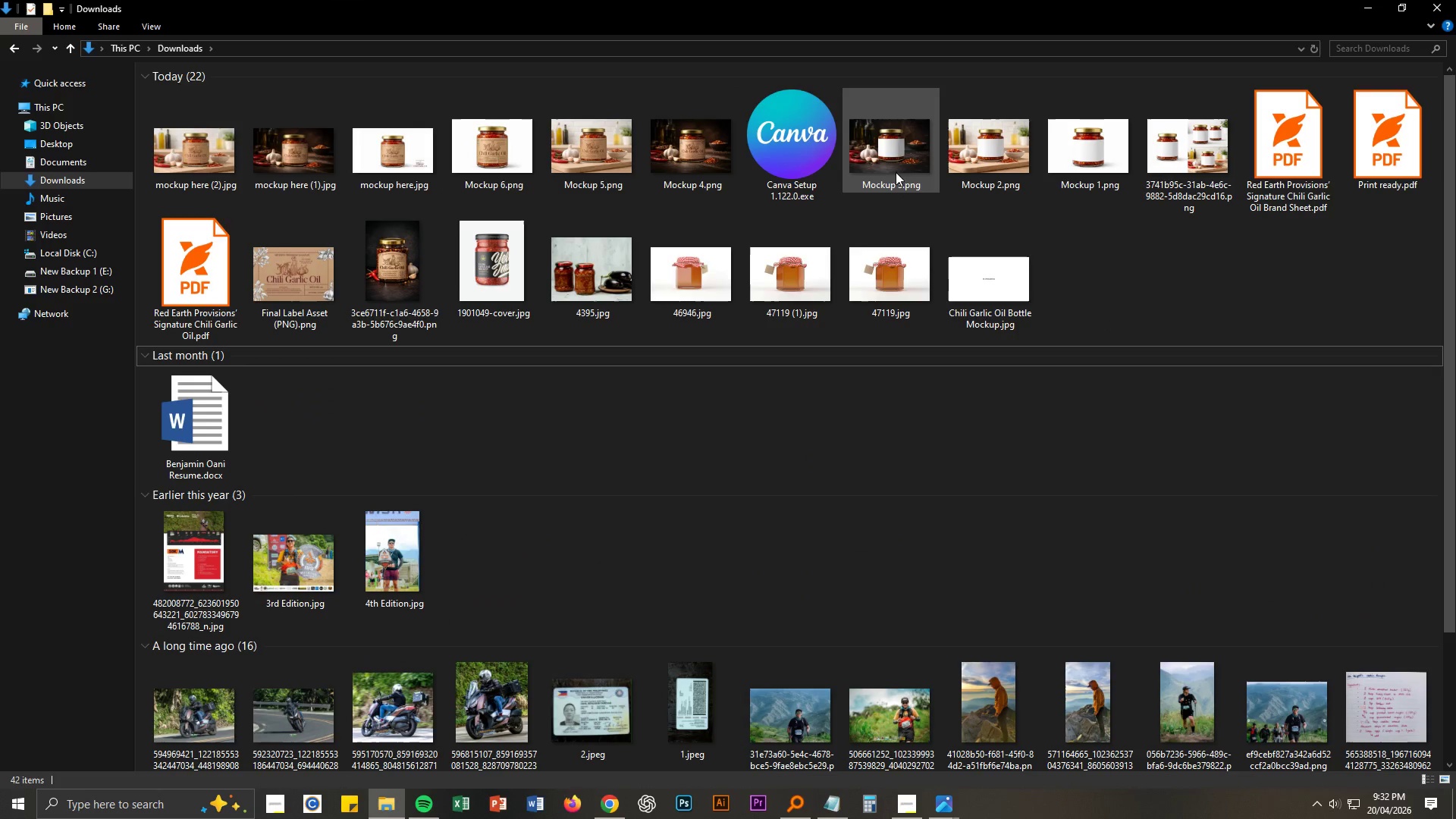 
left_click([895, 172])
 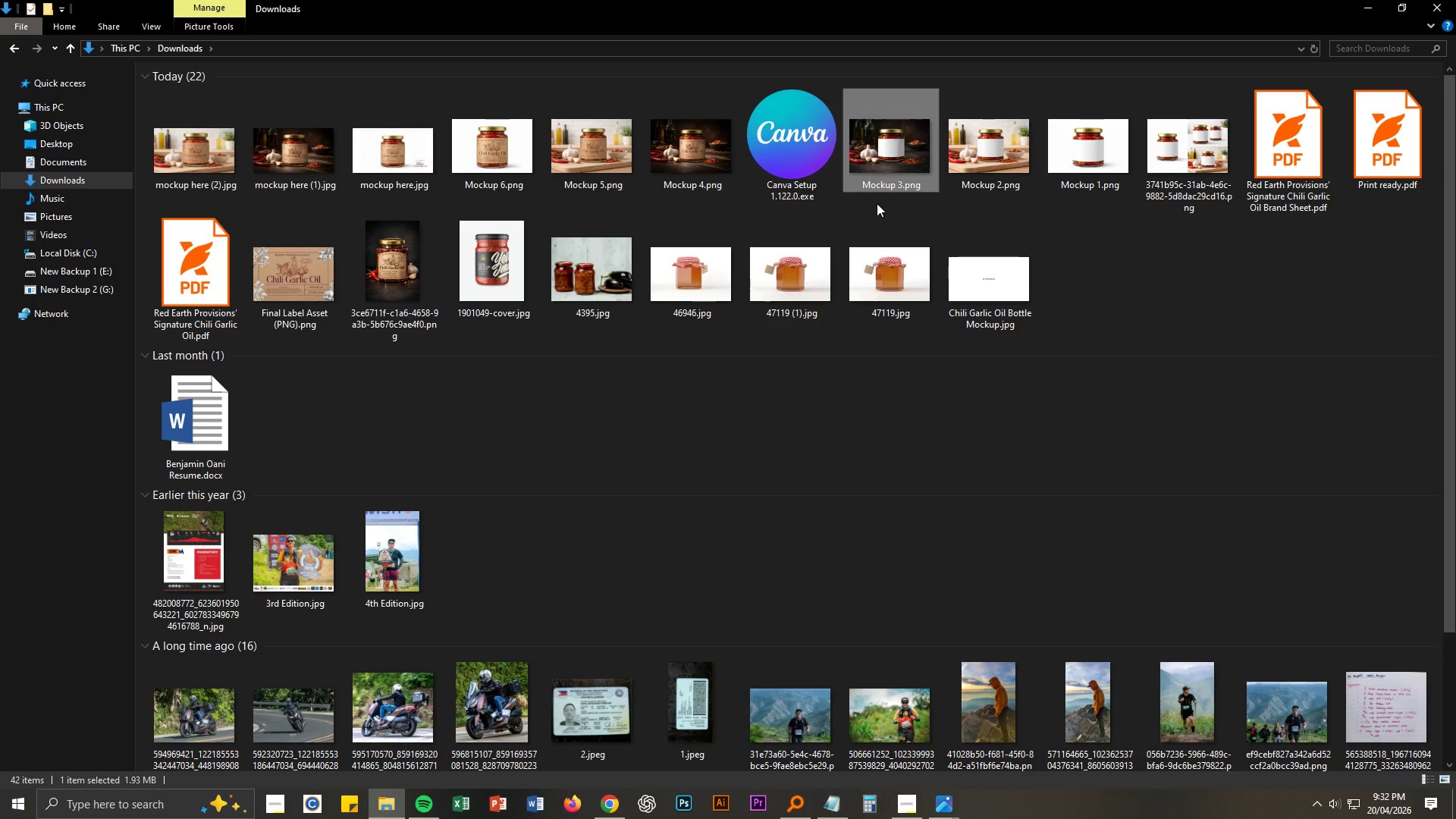 
key(Alt+AltLeft)
 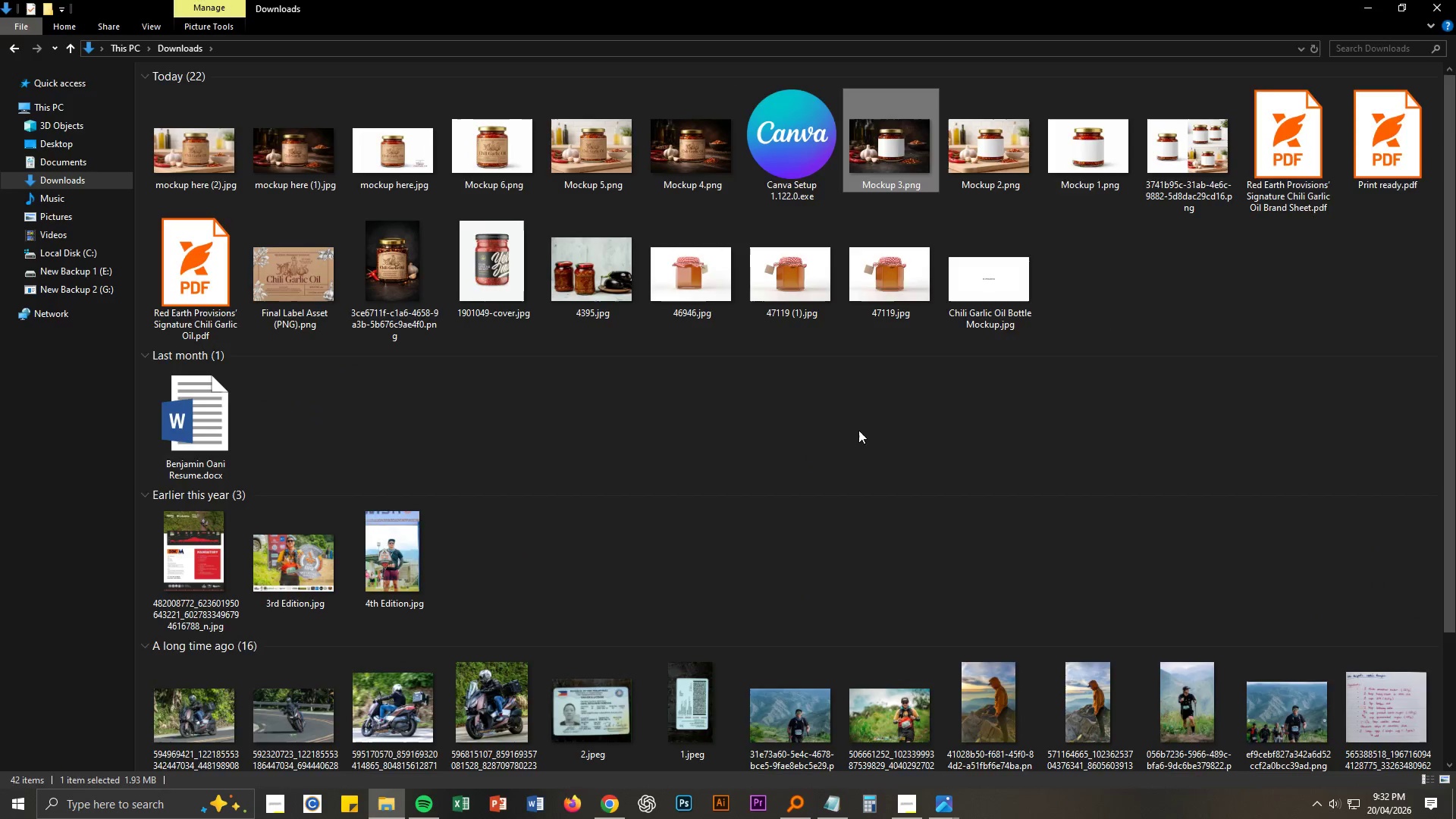 
key(Alt+Tab)
 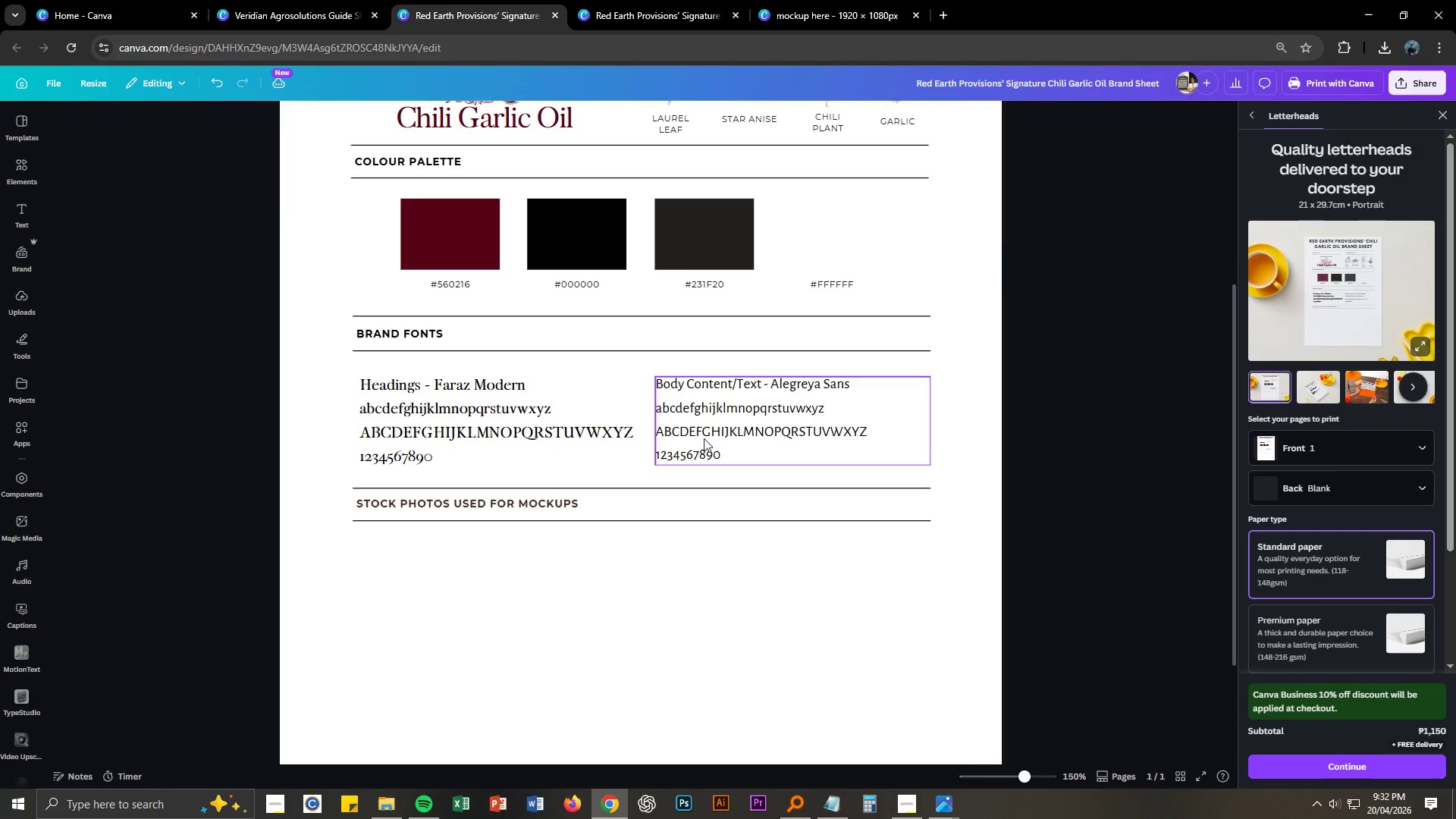 
key(Alt+AltLeft)
 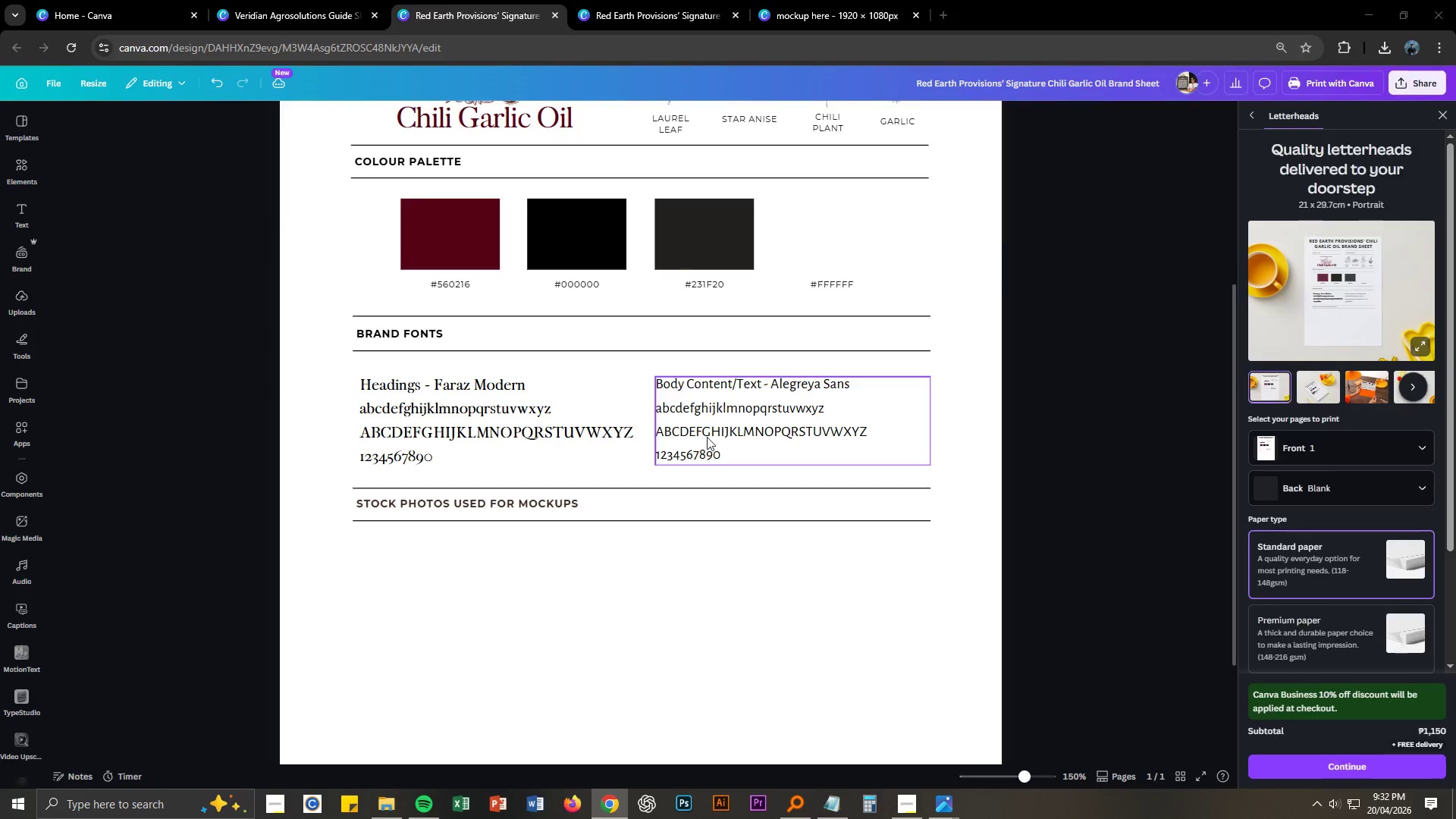 
key(Alt+Tab)
 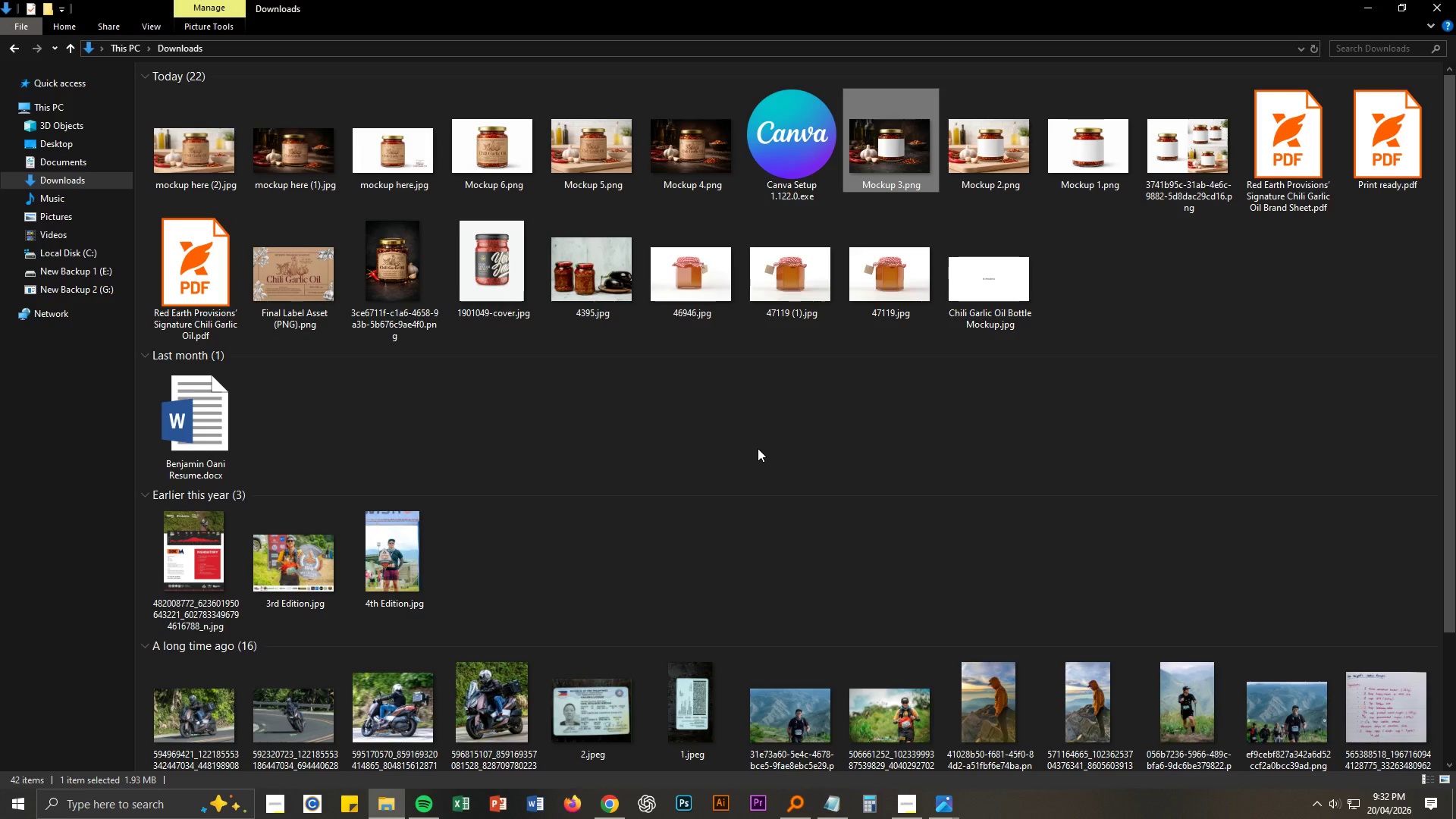 
hold_key(key=ControlLeft, duration=0.44)
 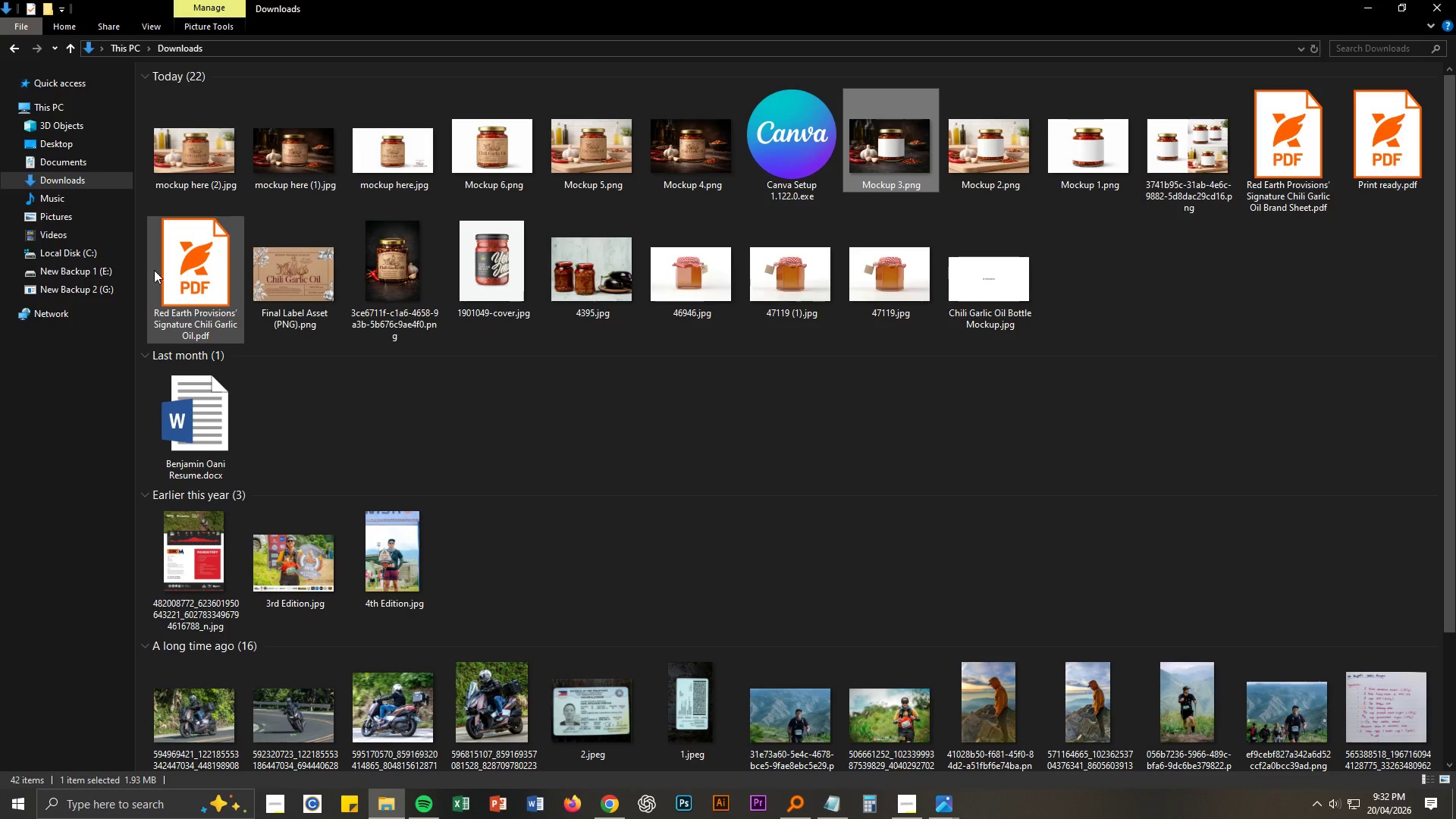 
left_click_drag(start_coordinate=[137, 274], to_coordinate=[1112, 328])
 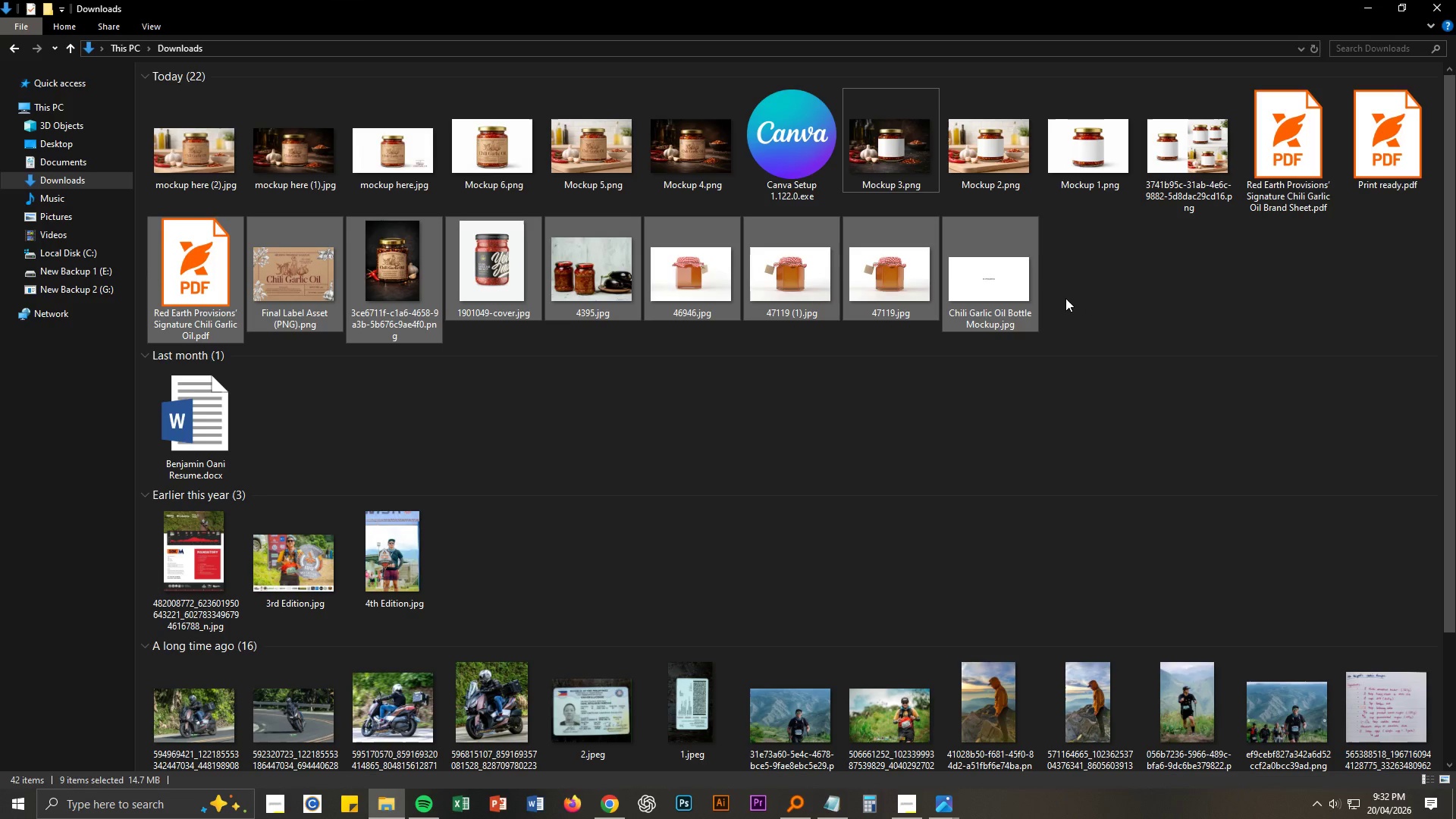 
key(Delete)
 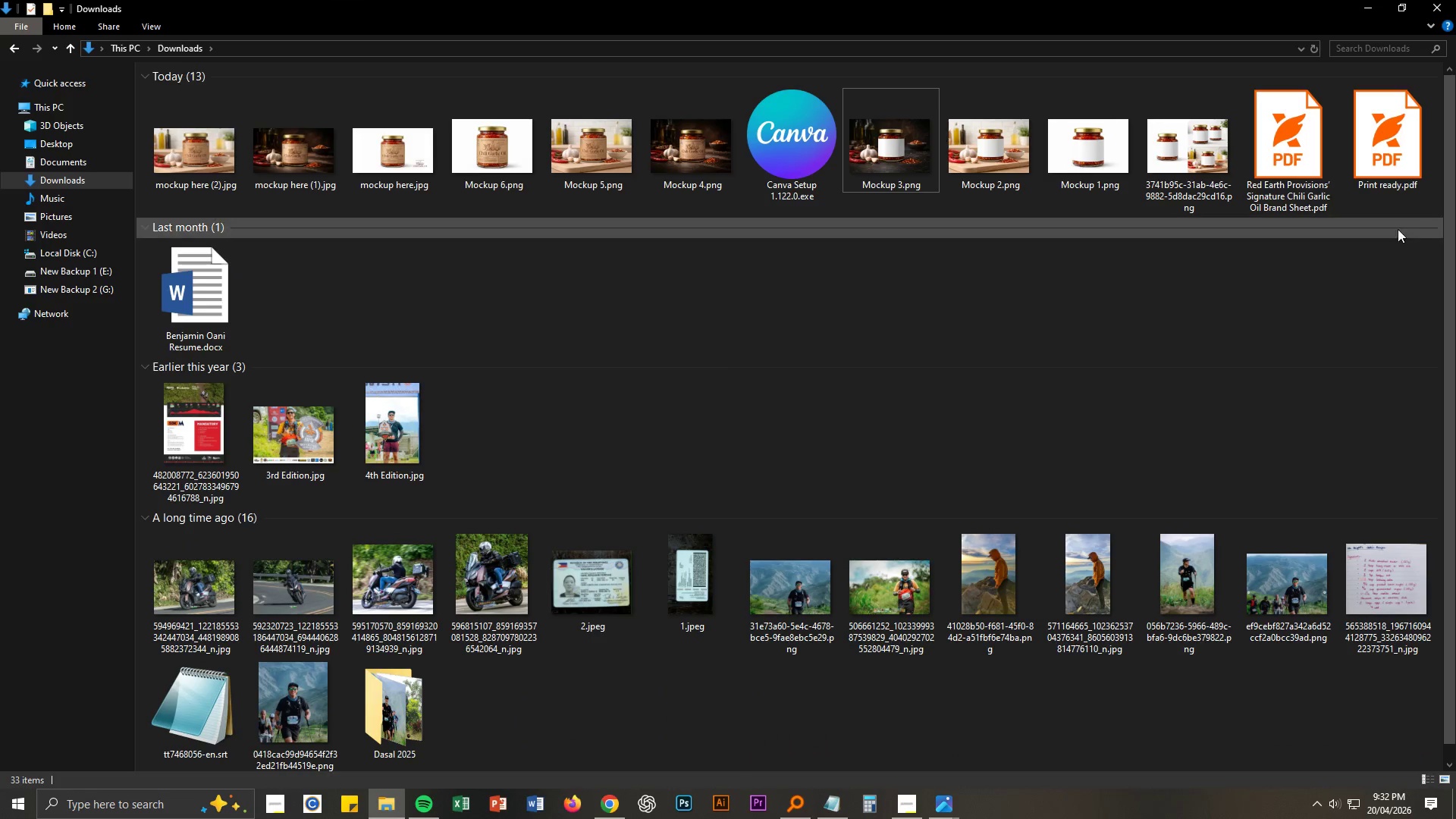 
left_click_drag(start_coordinate=[1414, 206], to_coordinate=[514, 158])
 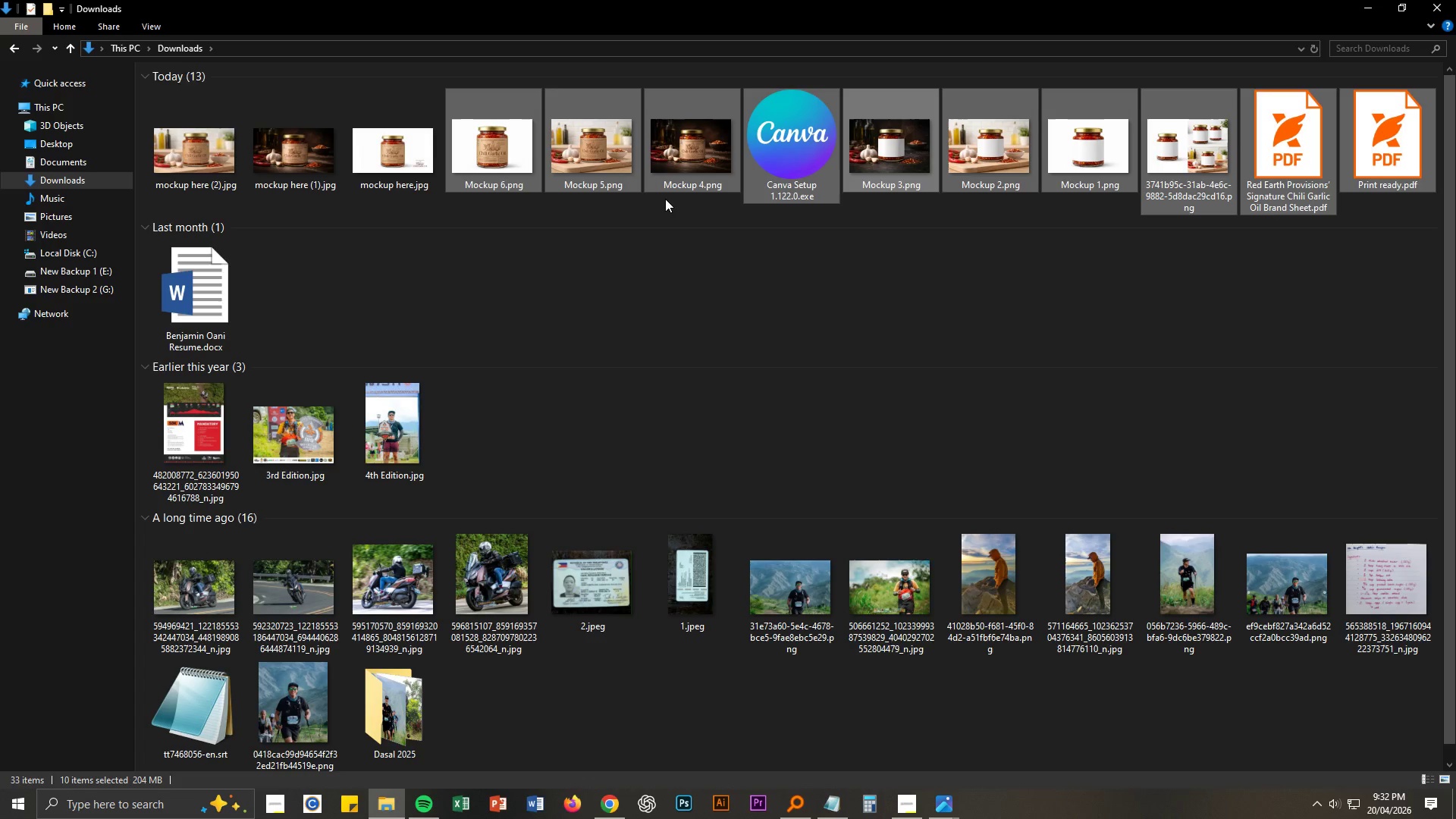 
key(Delete)
 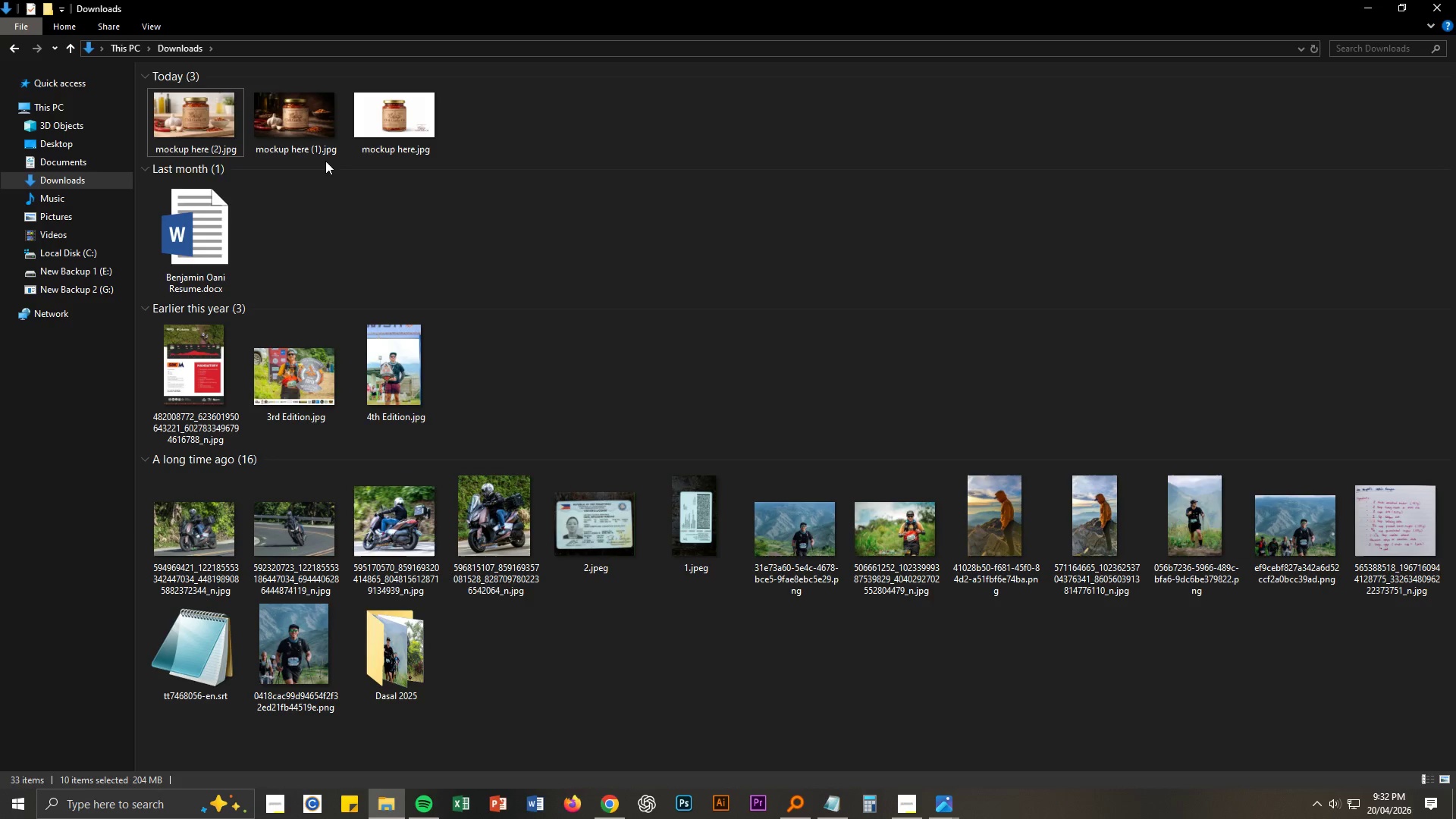 
left_click([209, 144])
 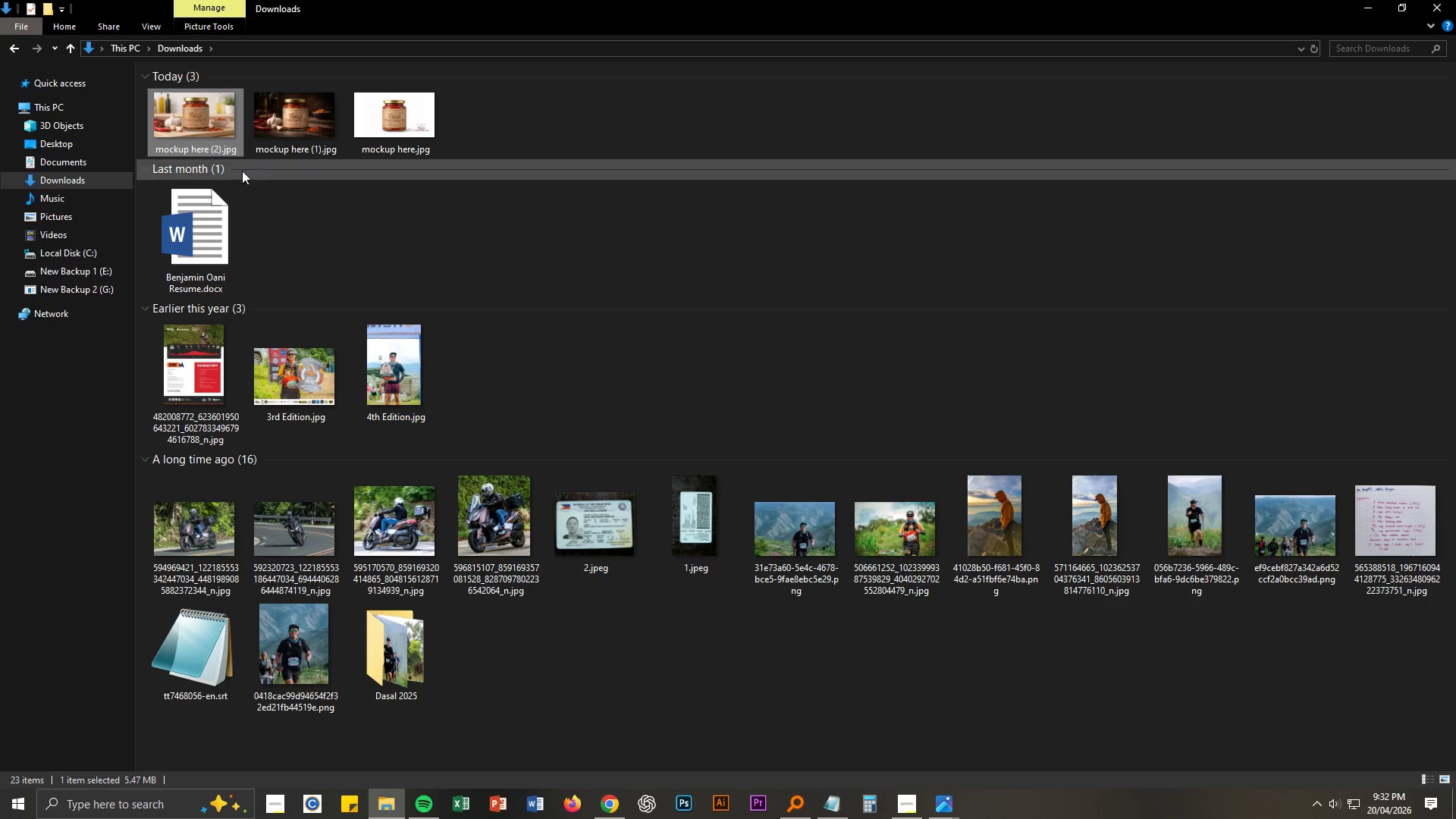 
type([F2]Mockup 1)
 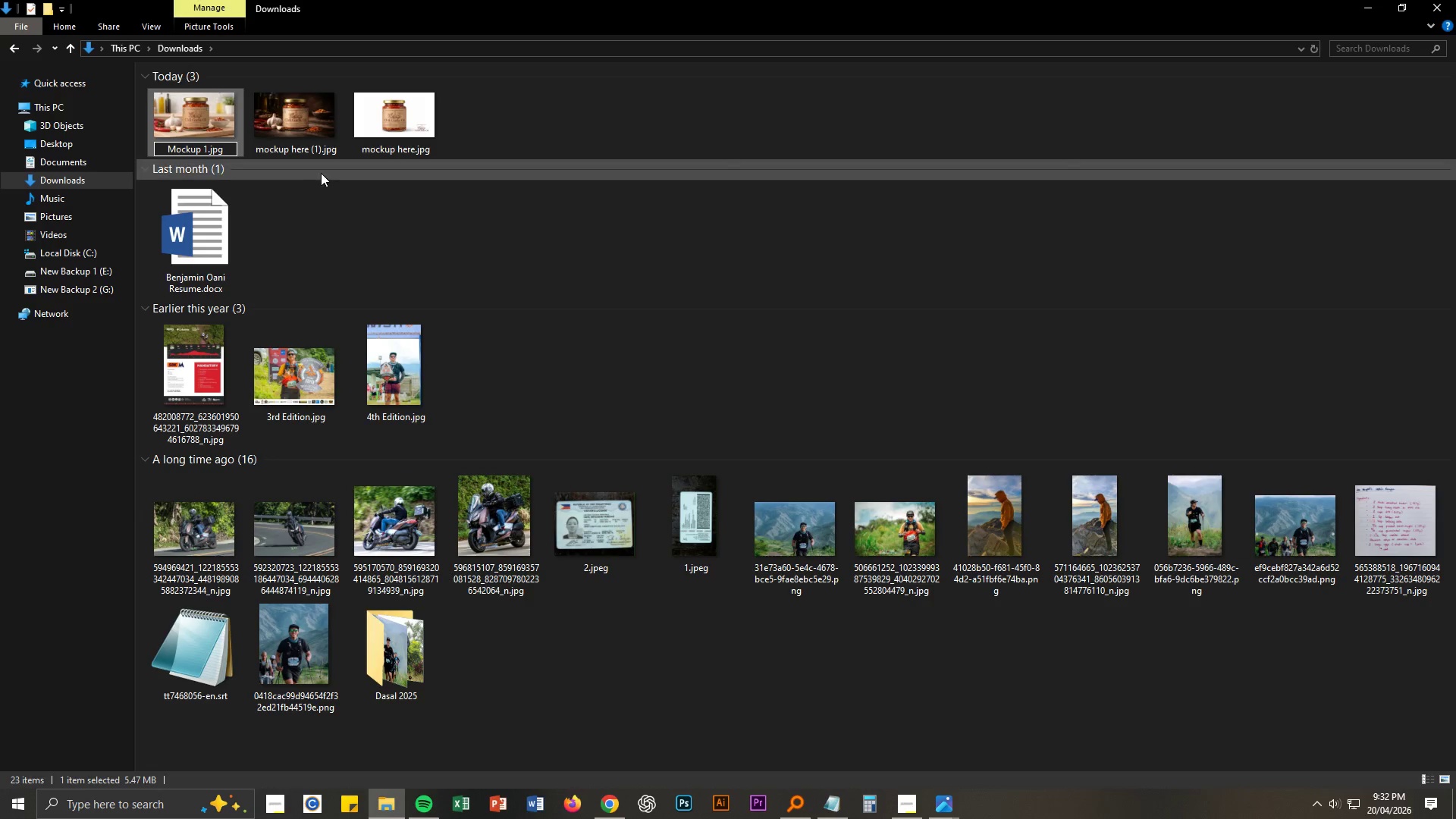 
double_click([309, 144])
 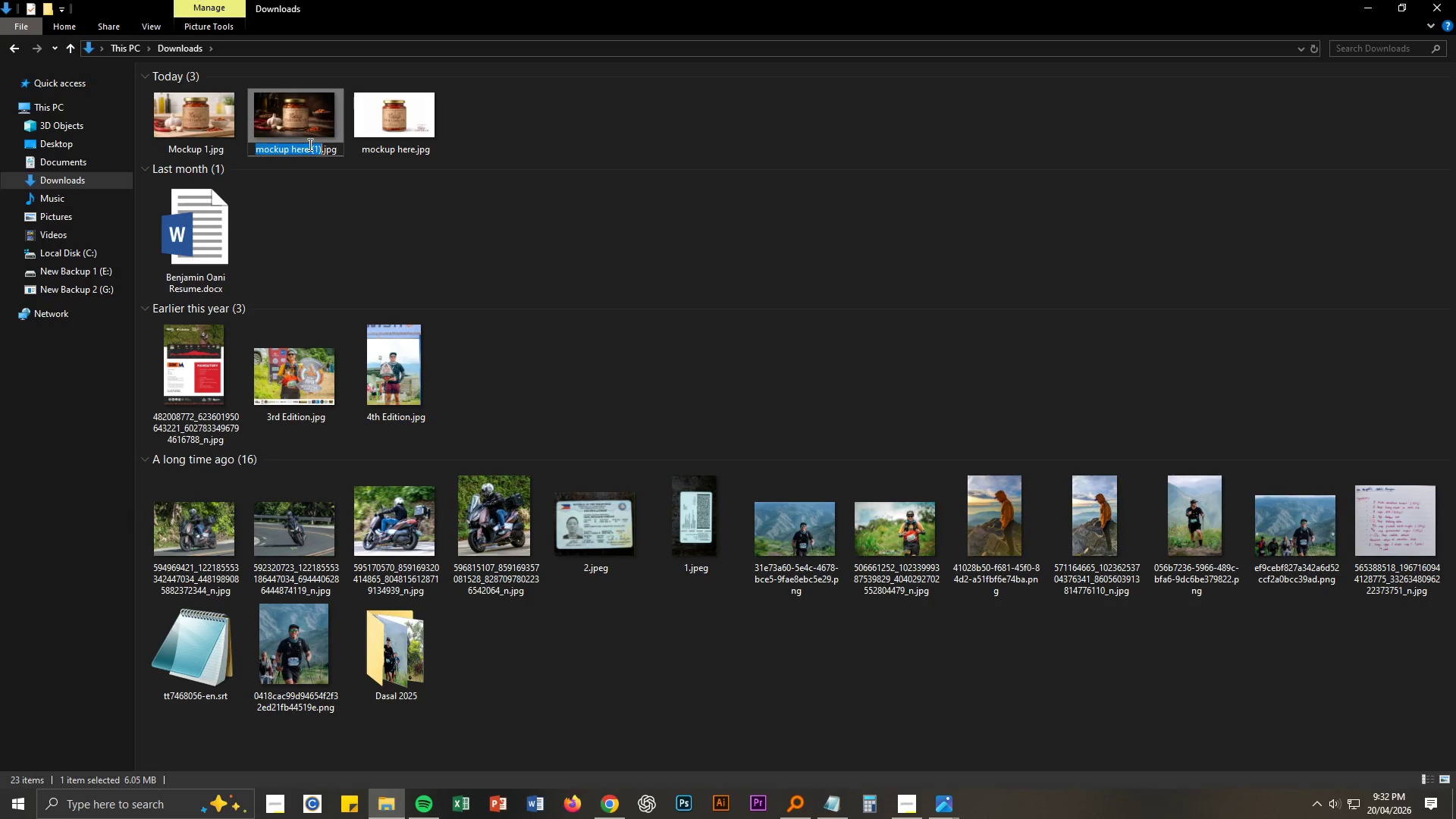 
type([F2]Mockup 2)
 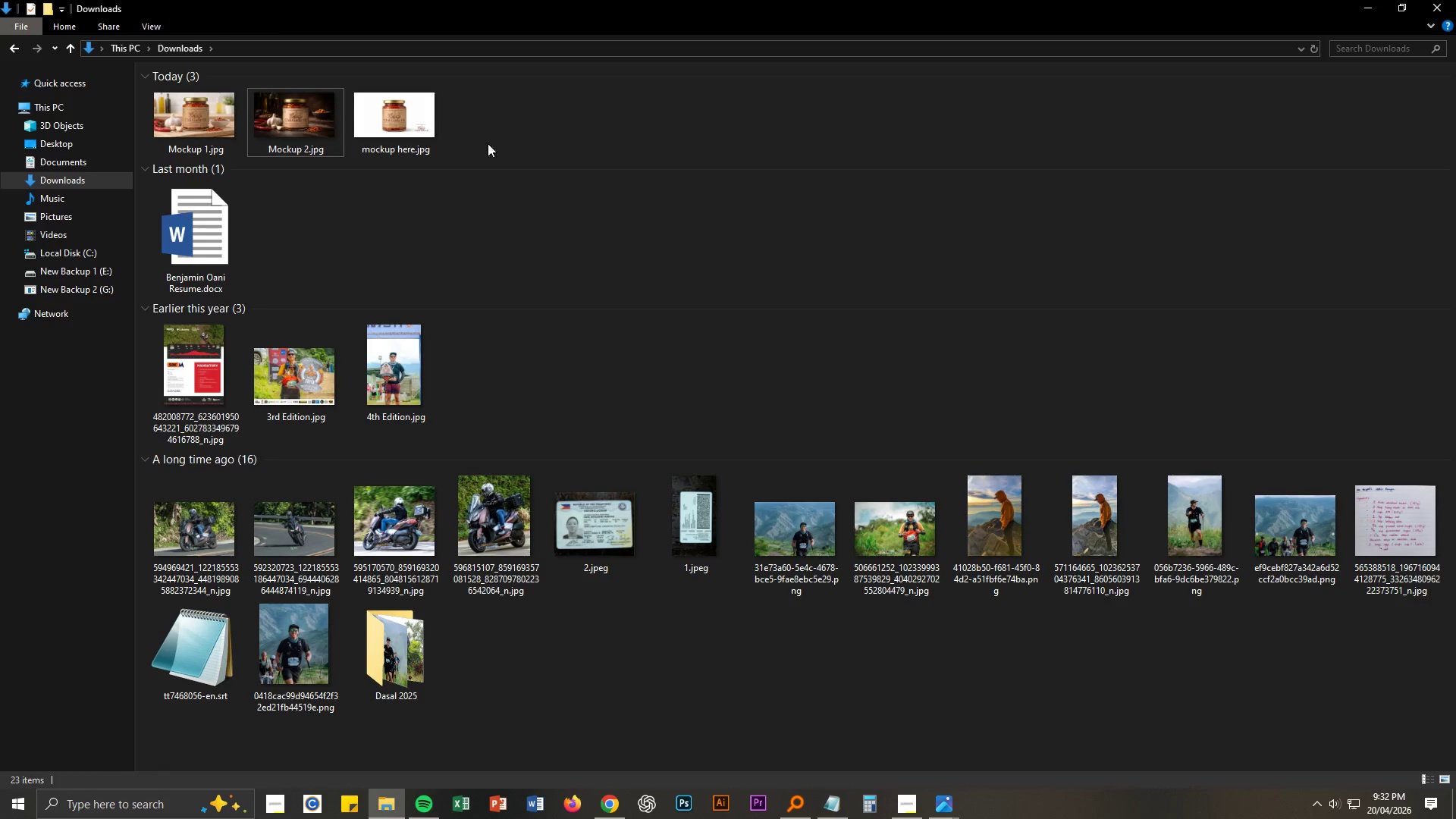 
double_click([405, 136])
 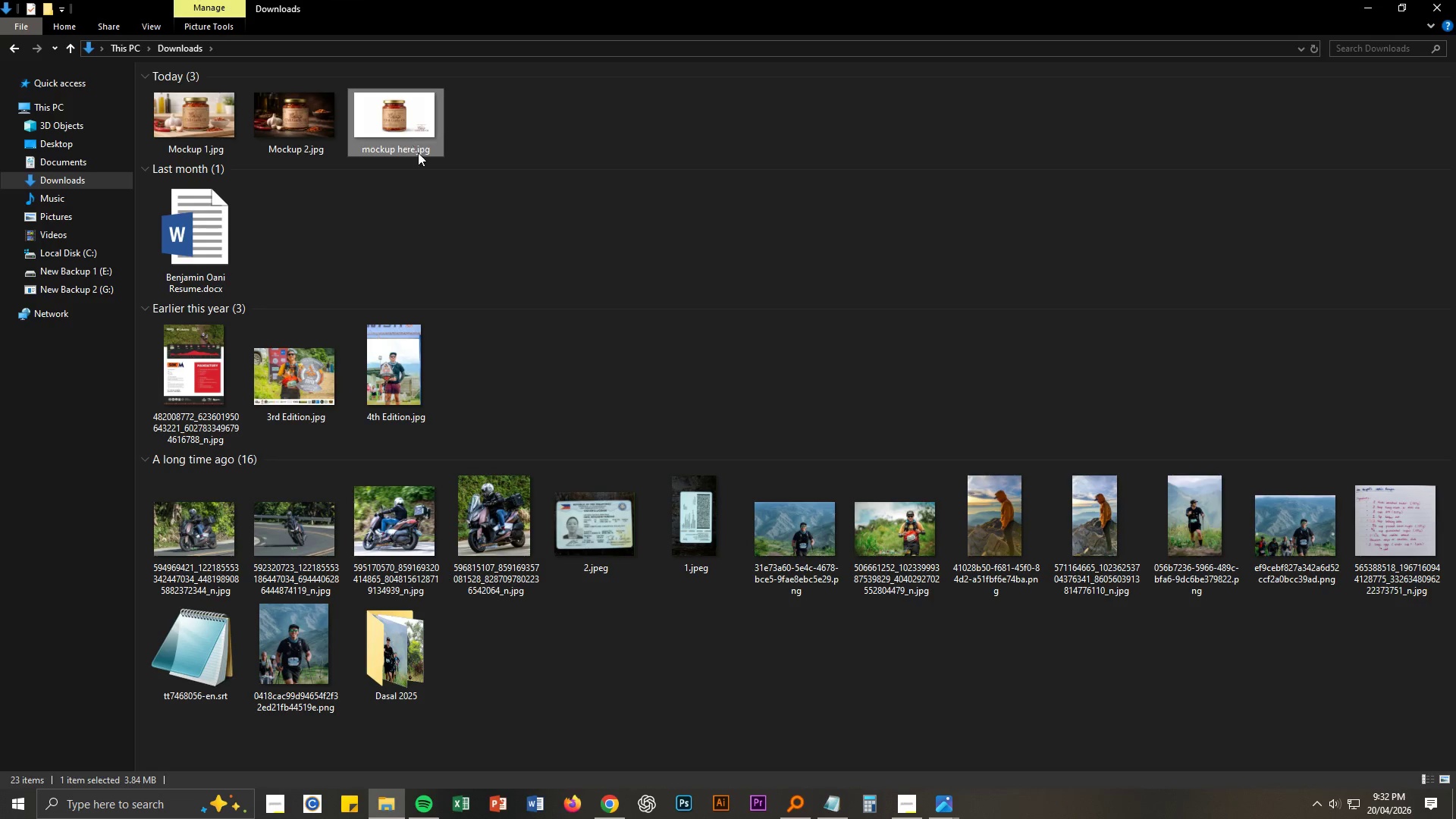 
type([F2]Mockup 3)
 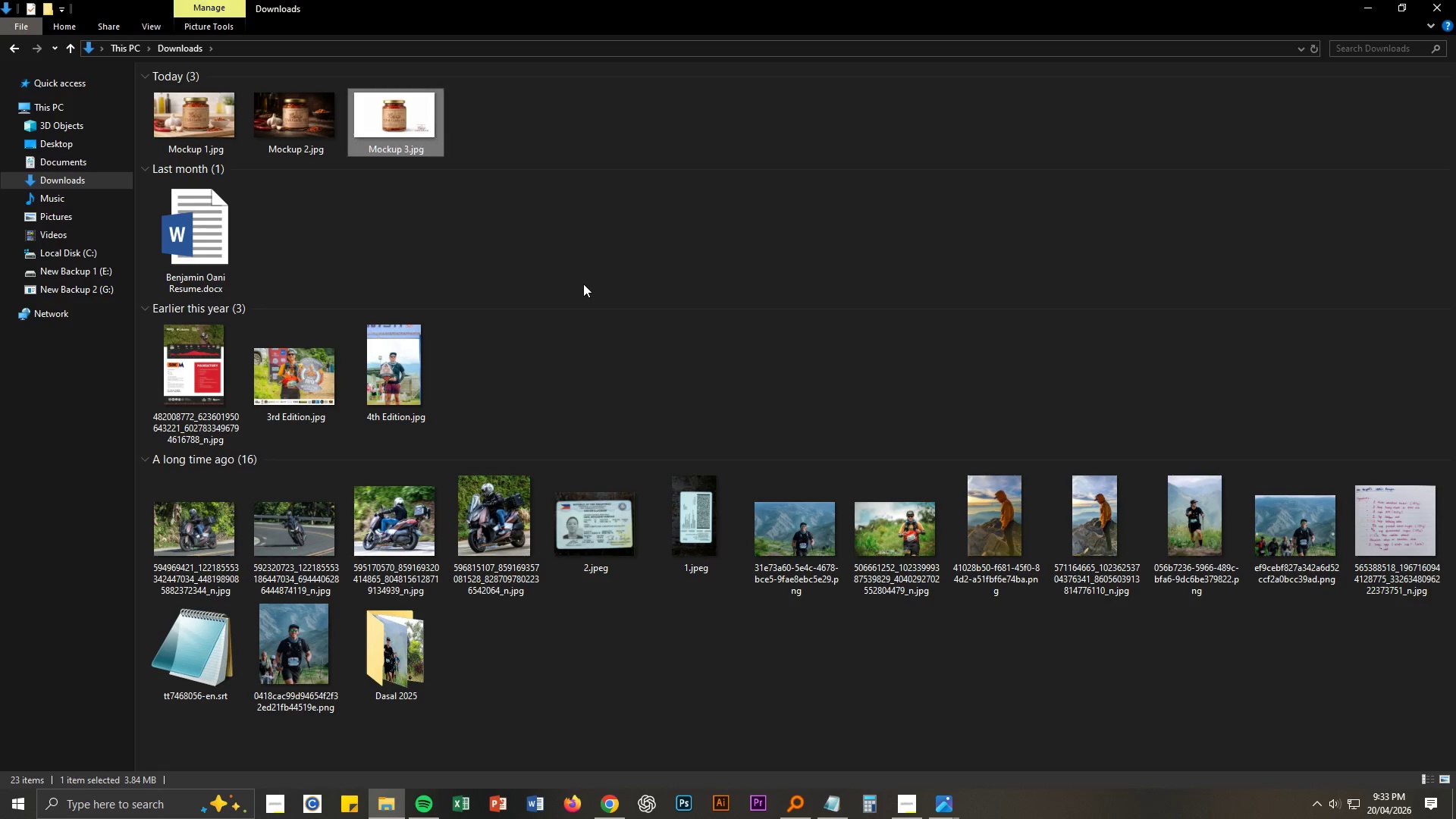 
left_click([583, 284])
 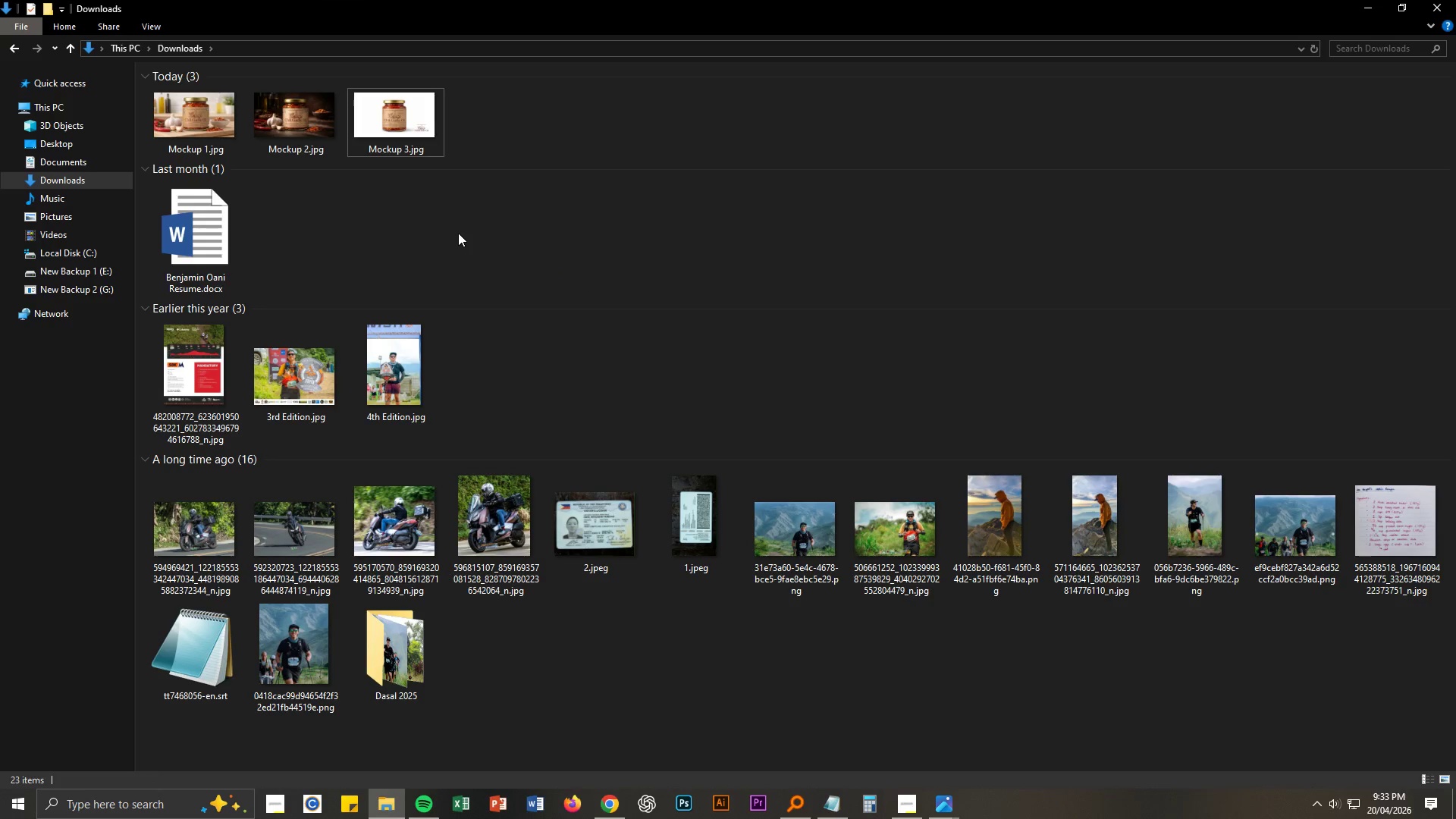 
key(Alt+AltLeft)
 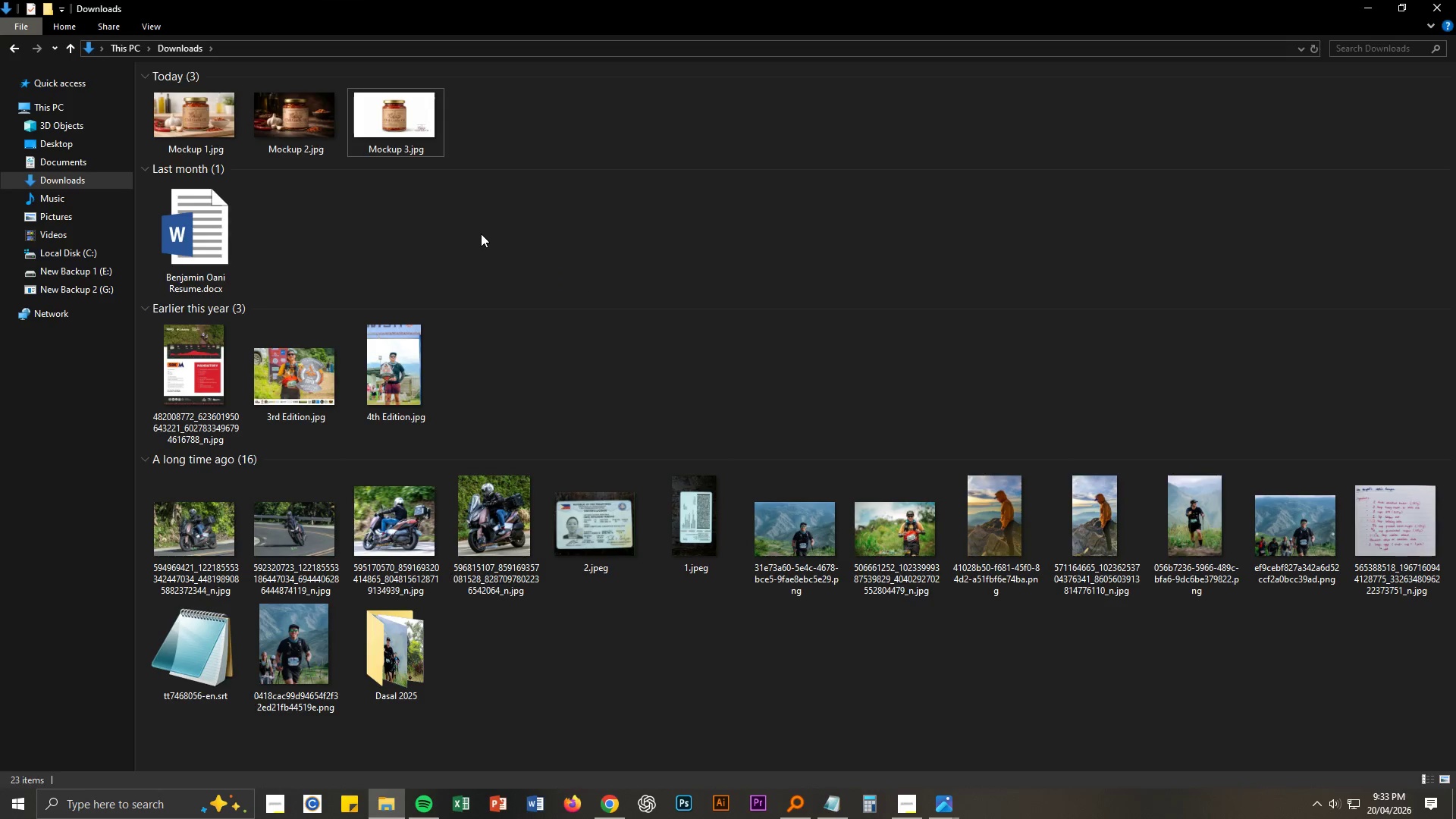 
key(Alt+Tab)
 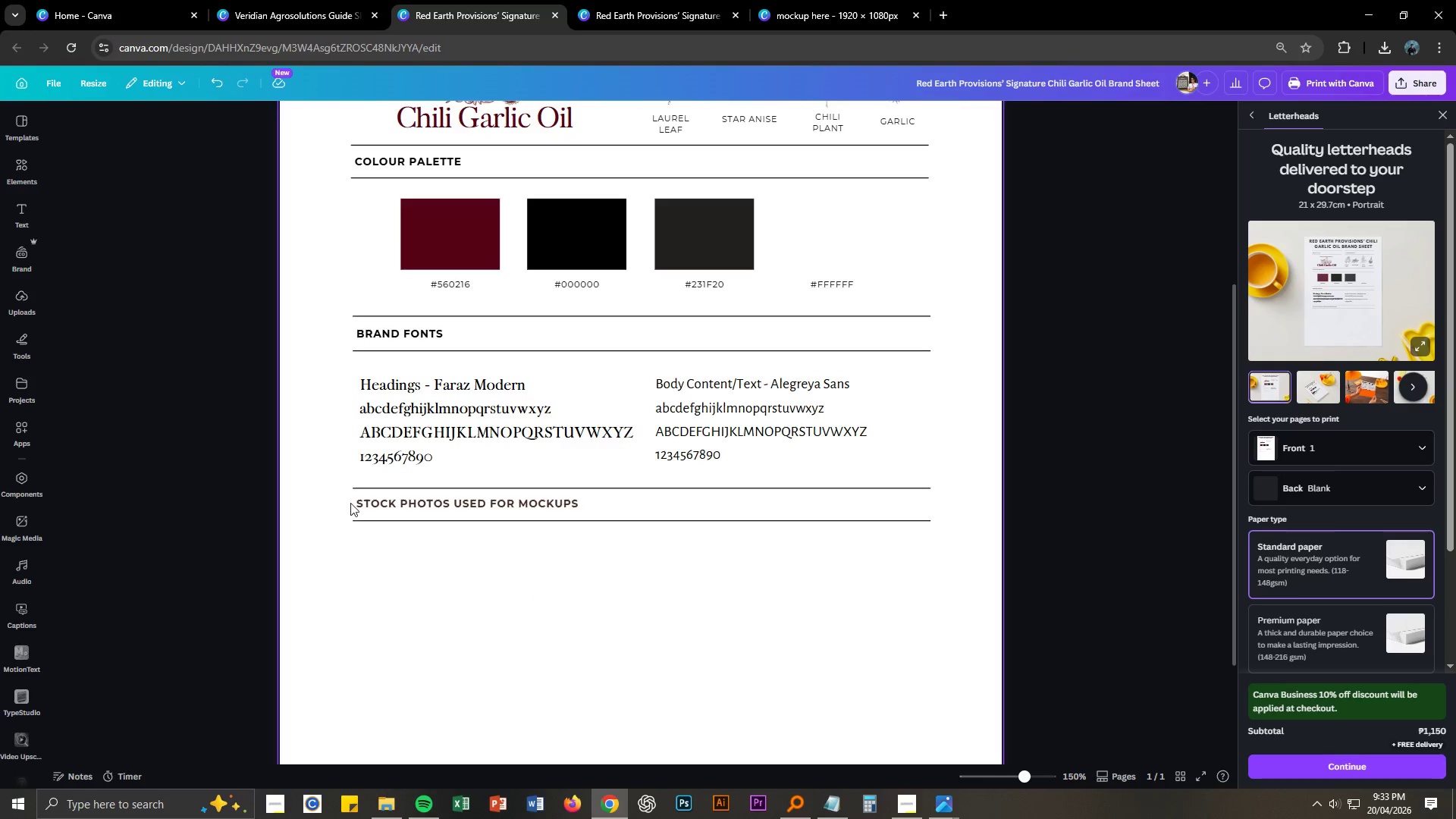 
left_click([22, 297])
 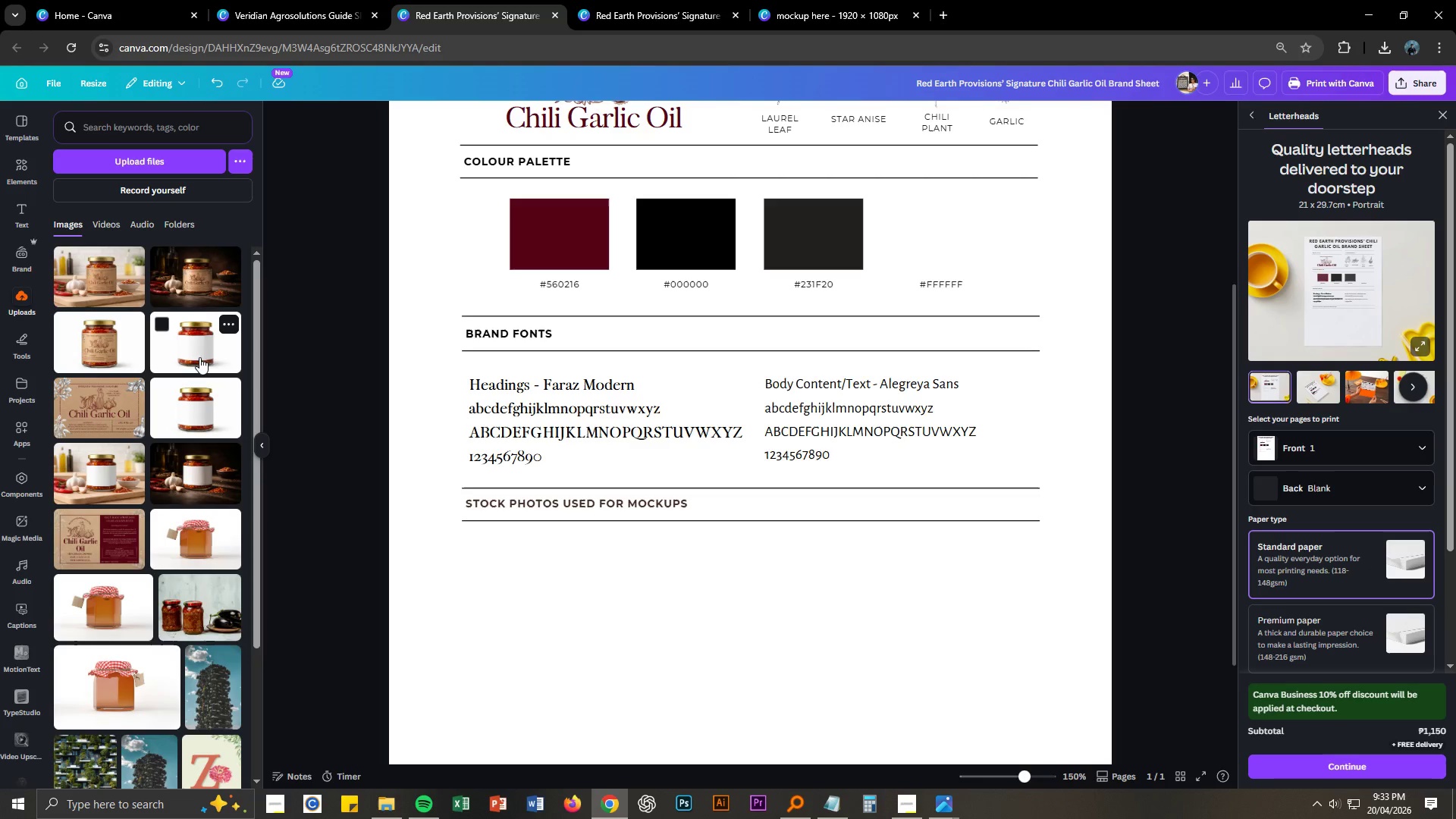 
left_click([196, 359])
 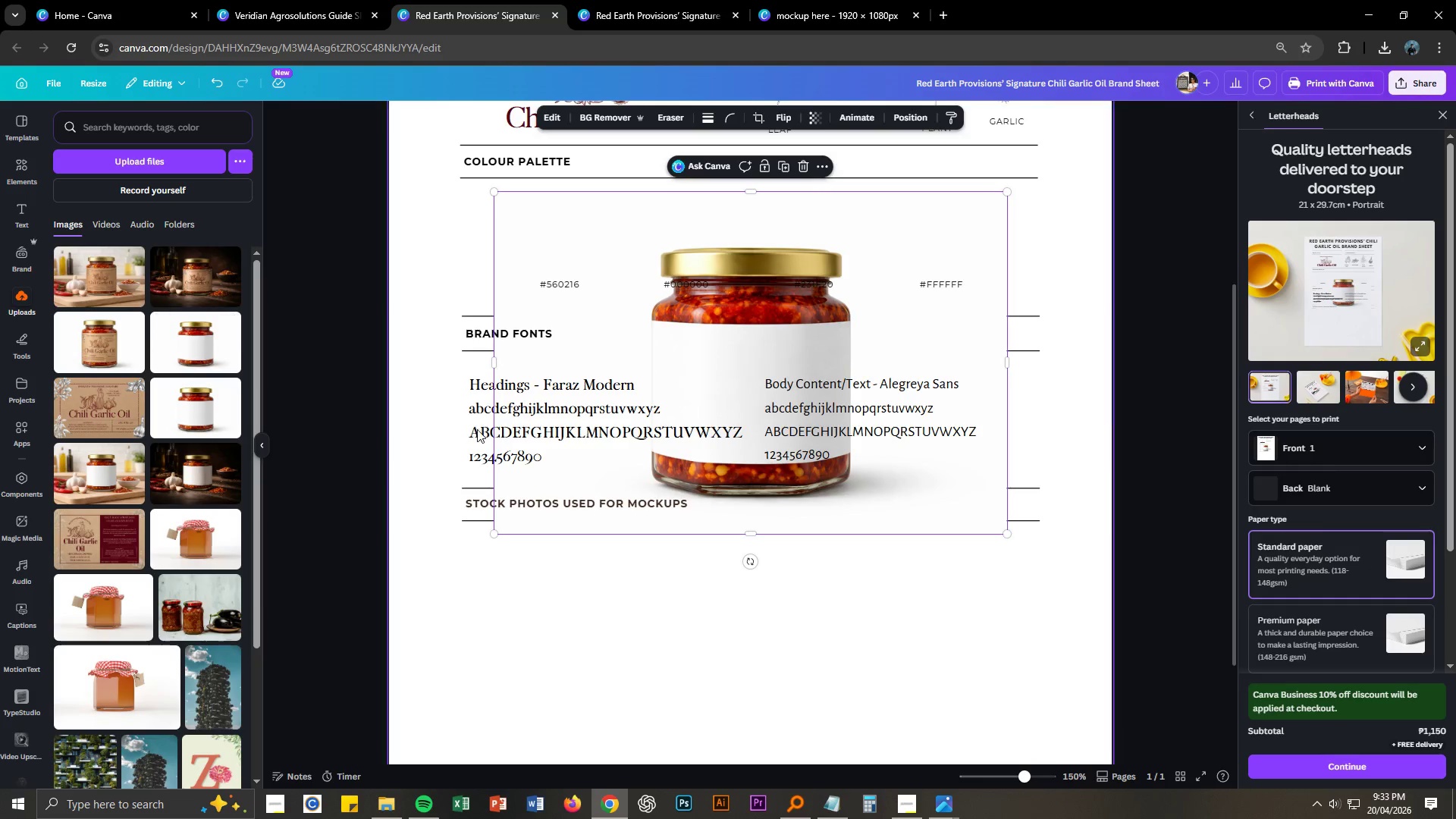 
scroll: coordinate [478, 431], scroll_direction: down, amount: 1.0
 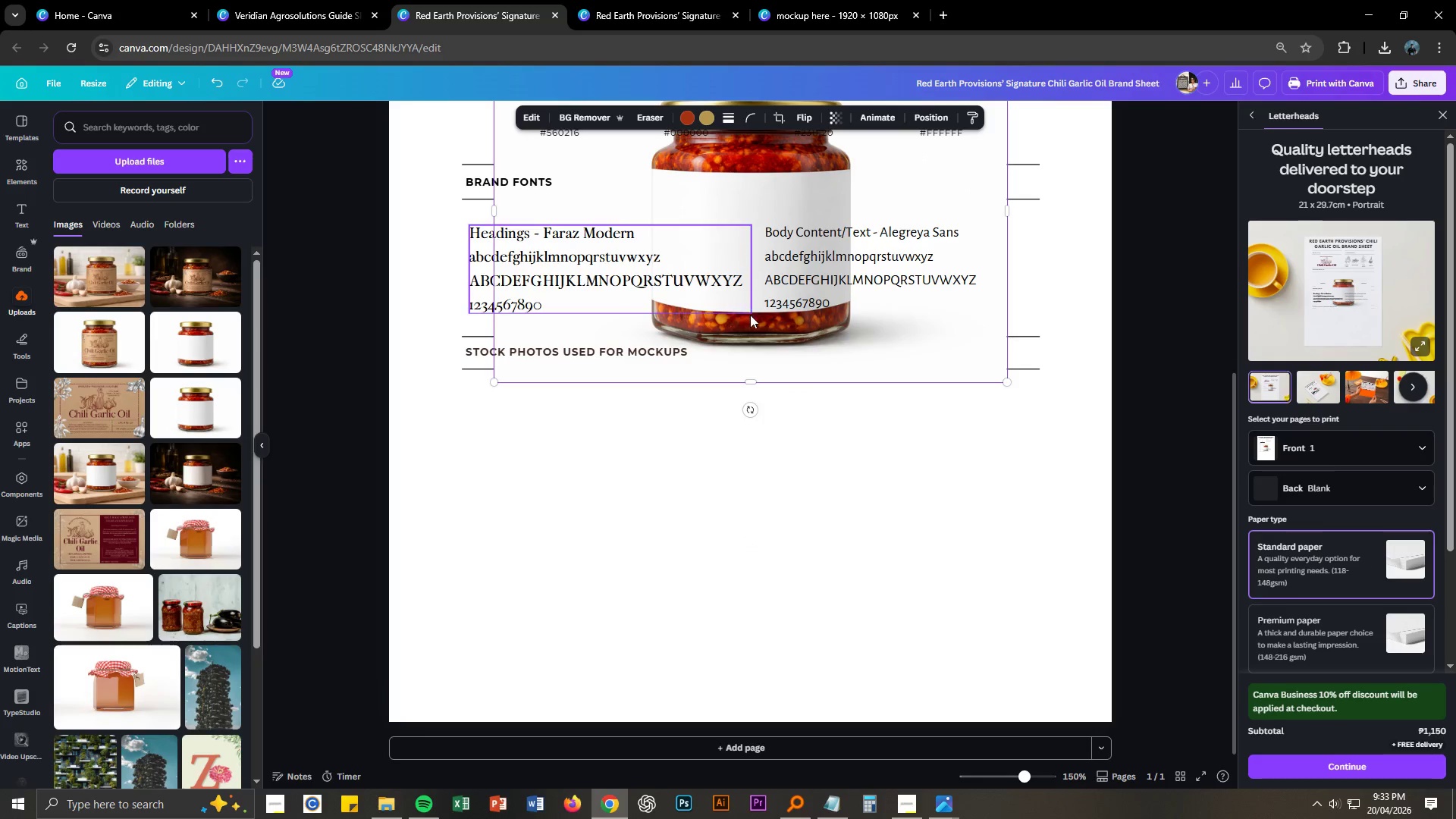 
left_click_drag(start_coordinate=[748, 325], to_coordinate=[720, 658])
 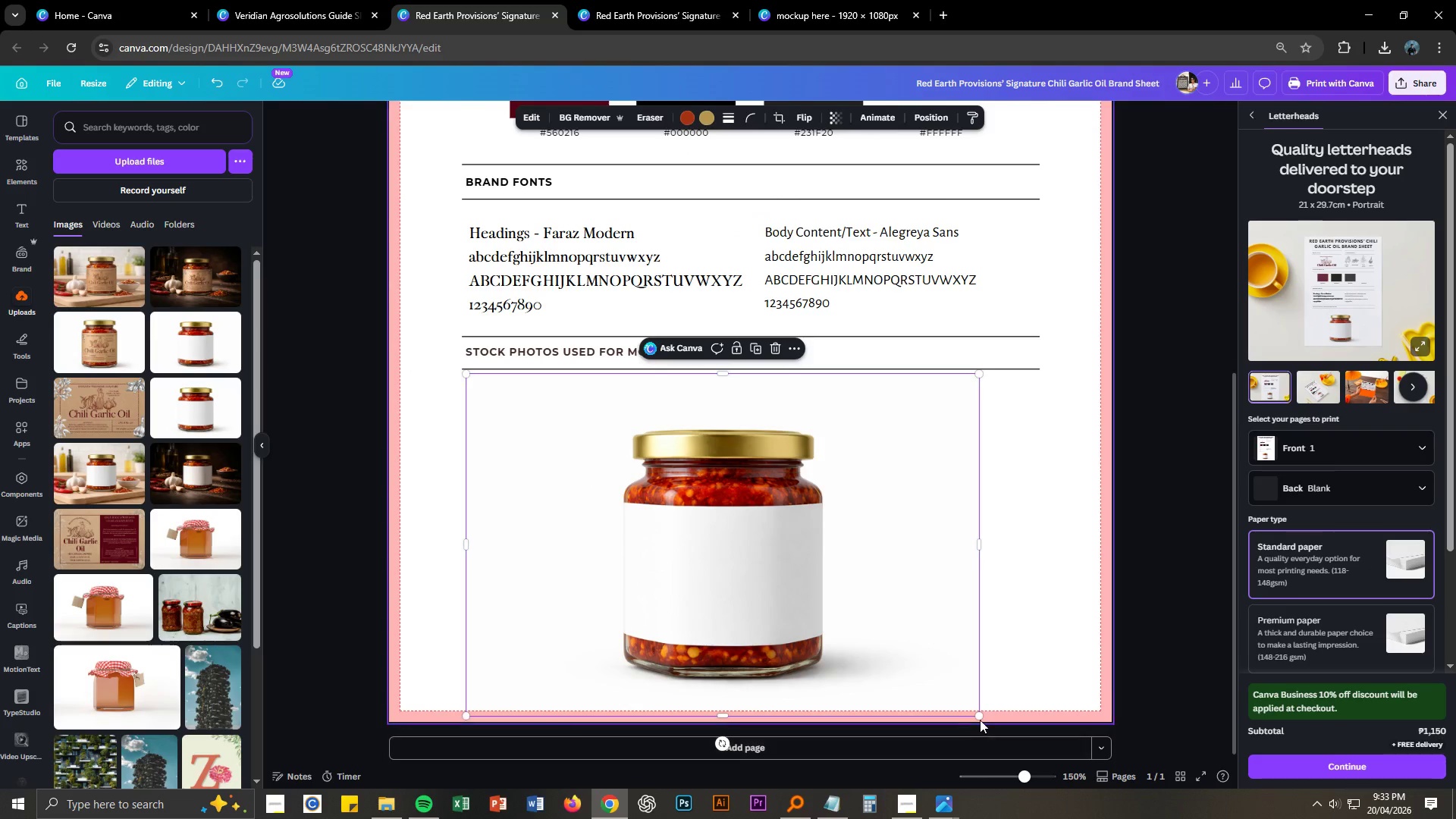 
left_click_drag(start_coordinate=[978, 717], to_coordinate=[628, 534])
 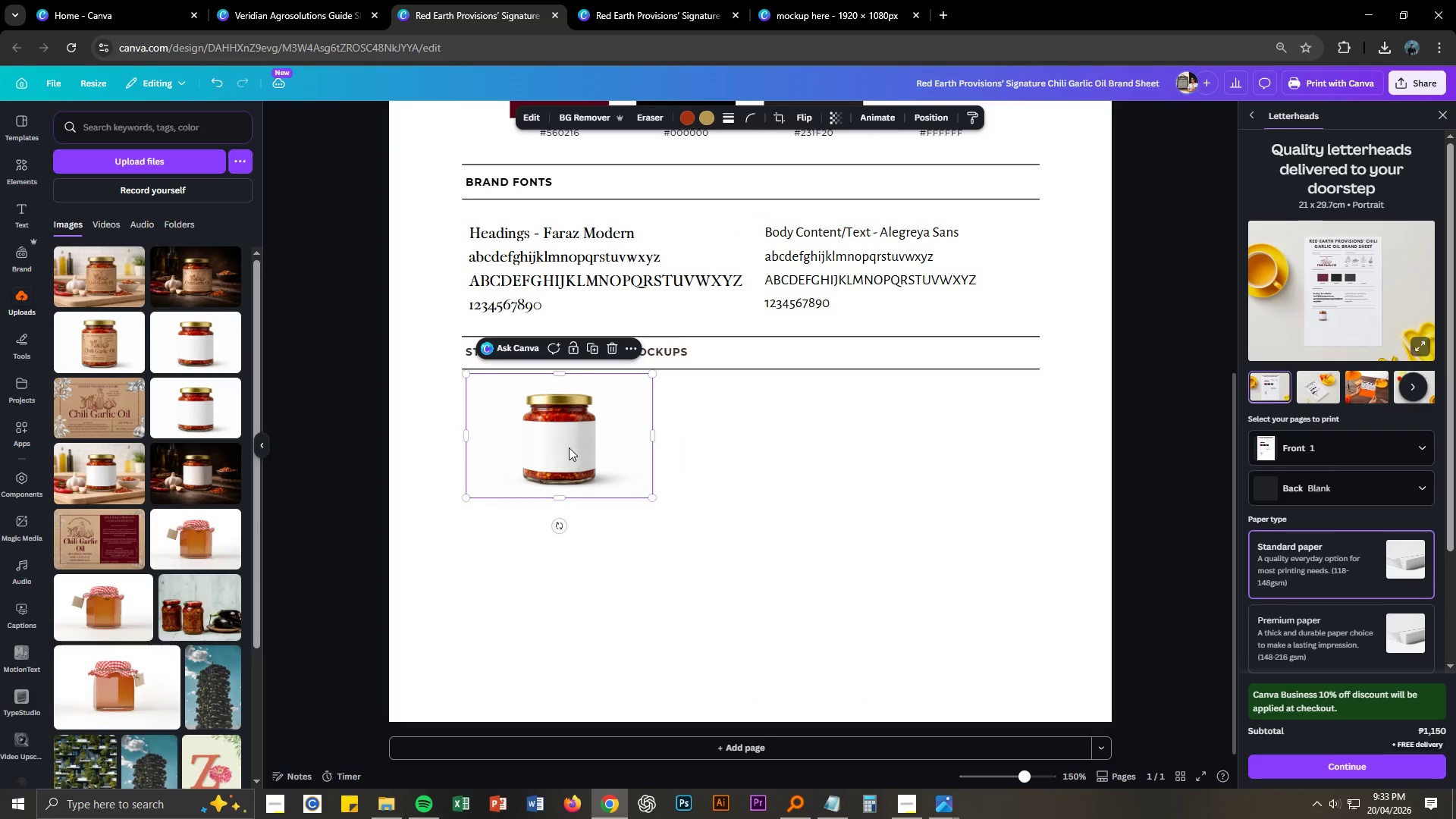 
left_click_drag(start_coordinate=[566, 446], to_coordinate=[563, 451])
 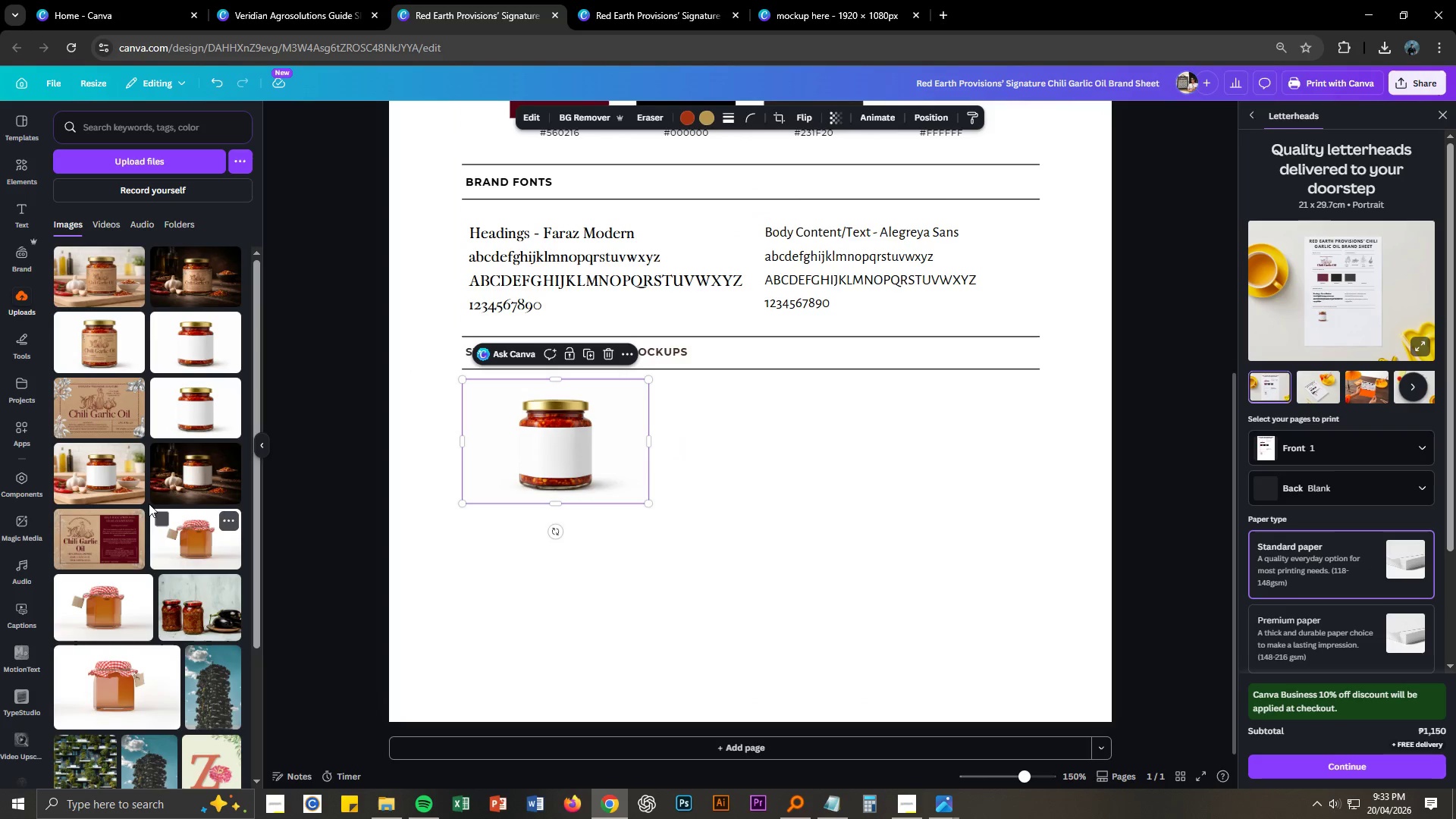 
left_click_drag(start_coordinate=[89, 476], to_coordinate=[698, 413])
 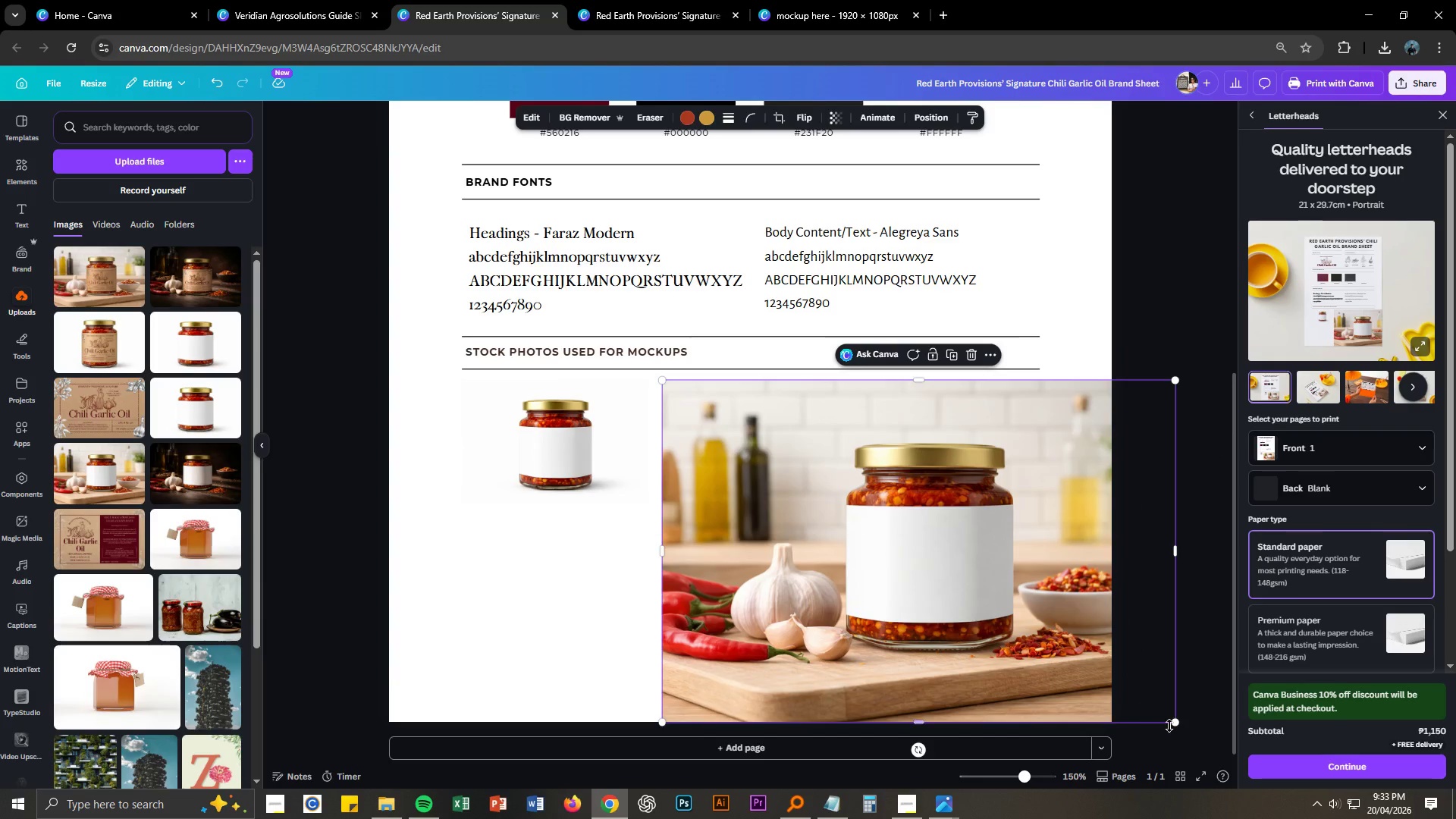 
left_click_drag(start_coordinate=[1174, 726], to_coordinate=[822, 511])
 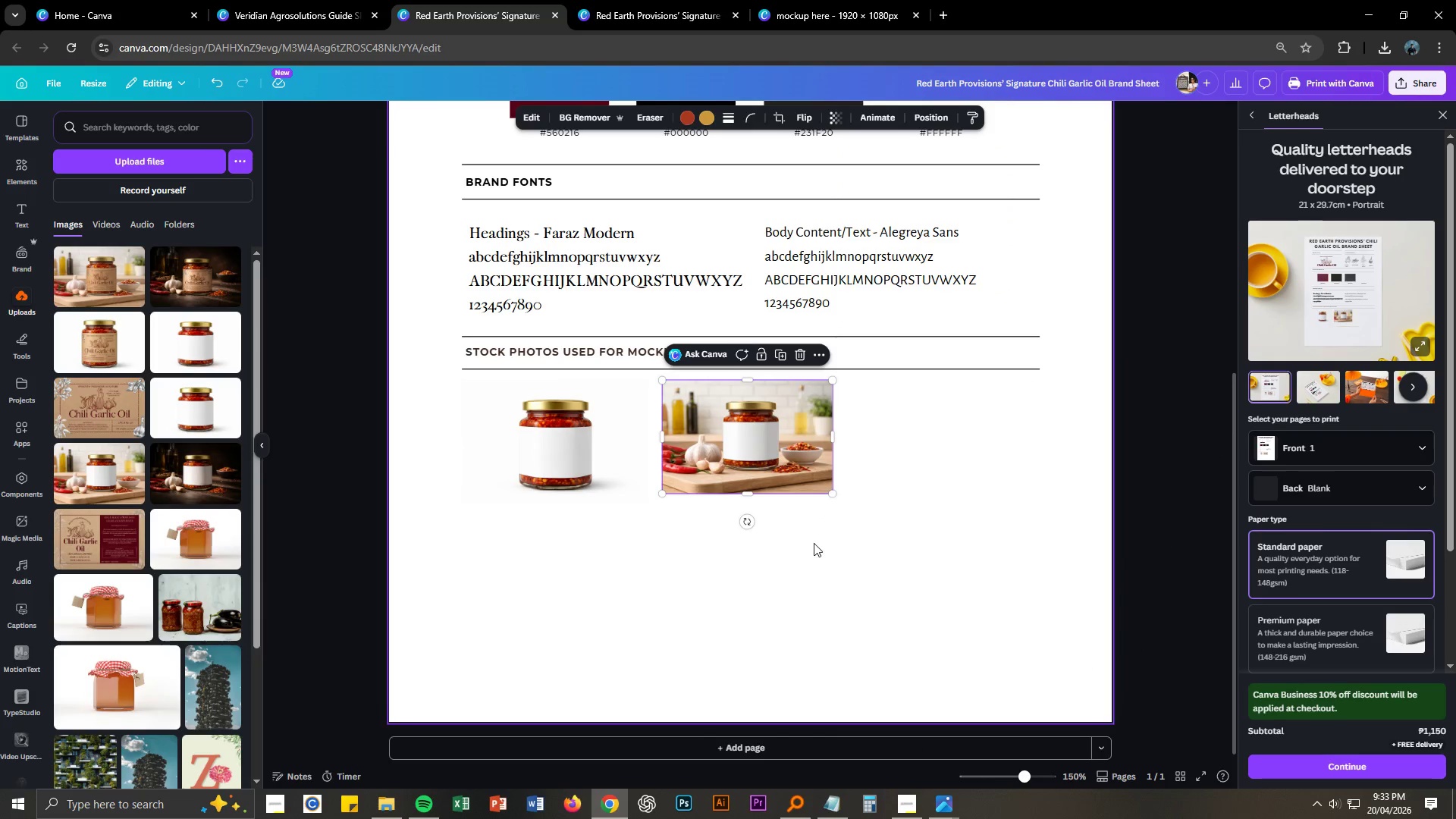 
left_click([813, 545])
 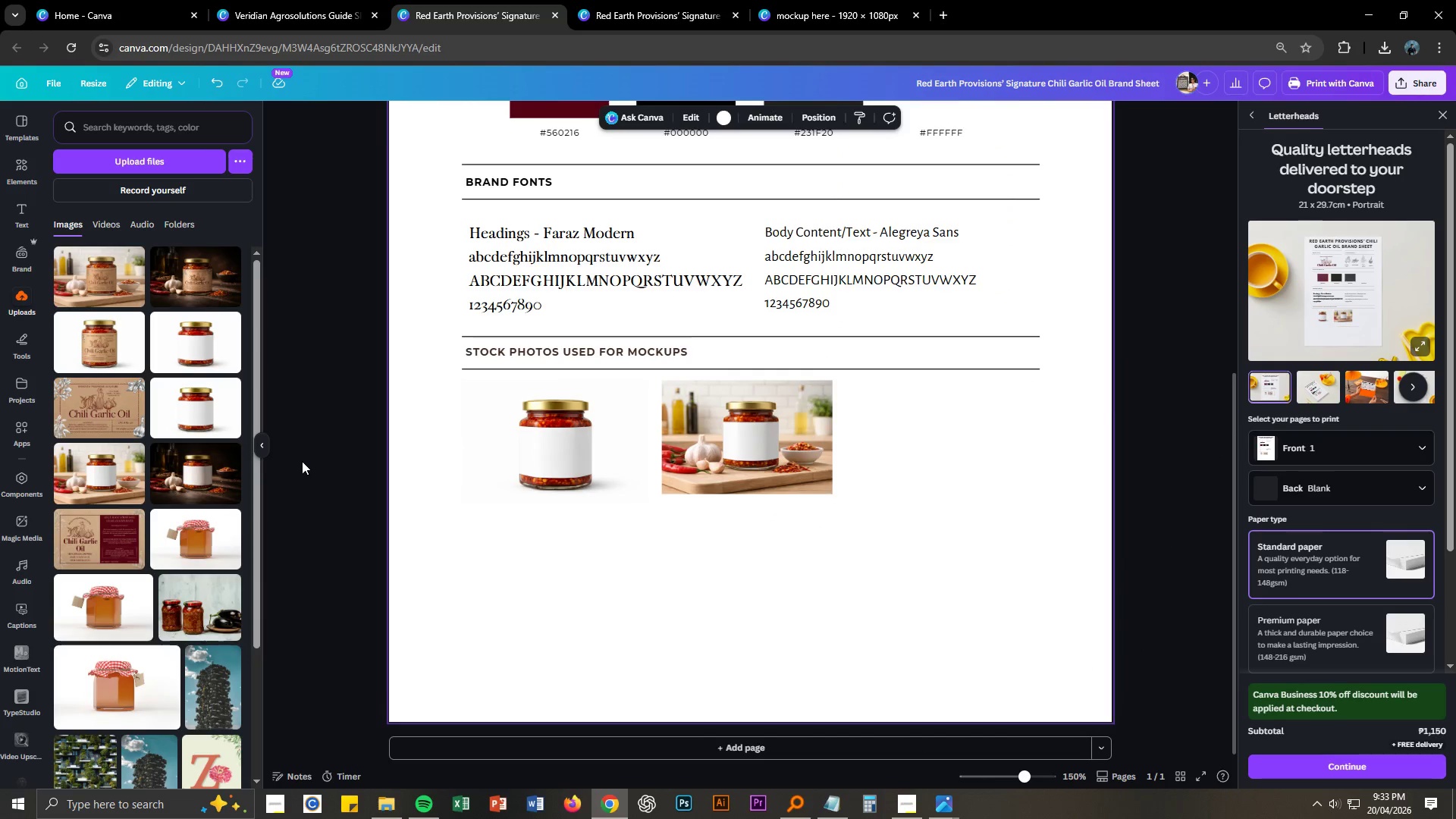 
left_click_drag(start_coordinate=[197, 479], to_coordinate=[887, 416])
 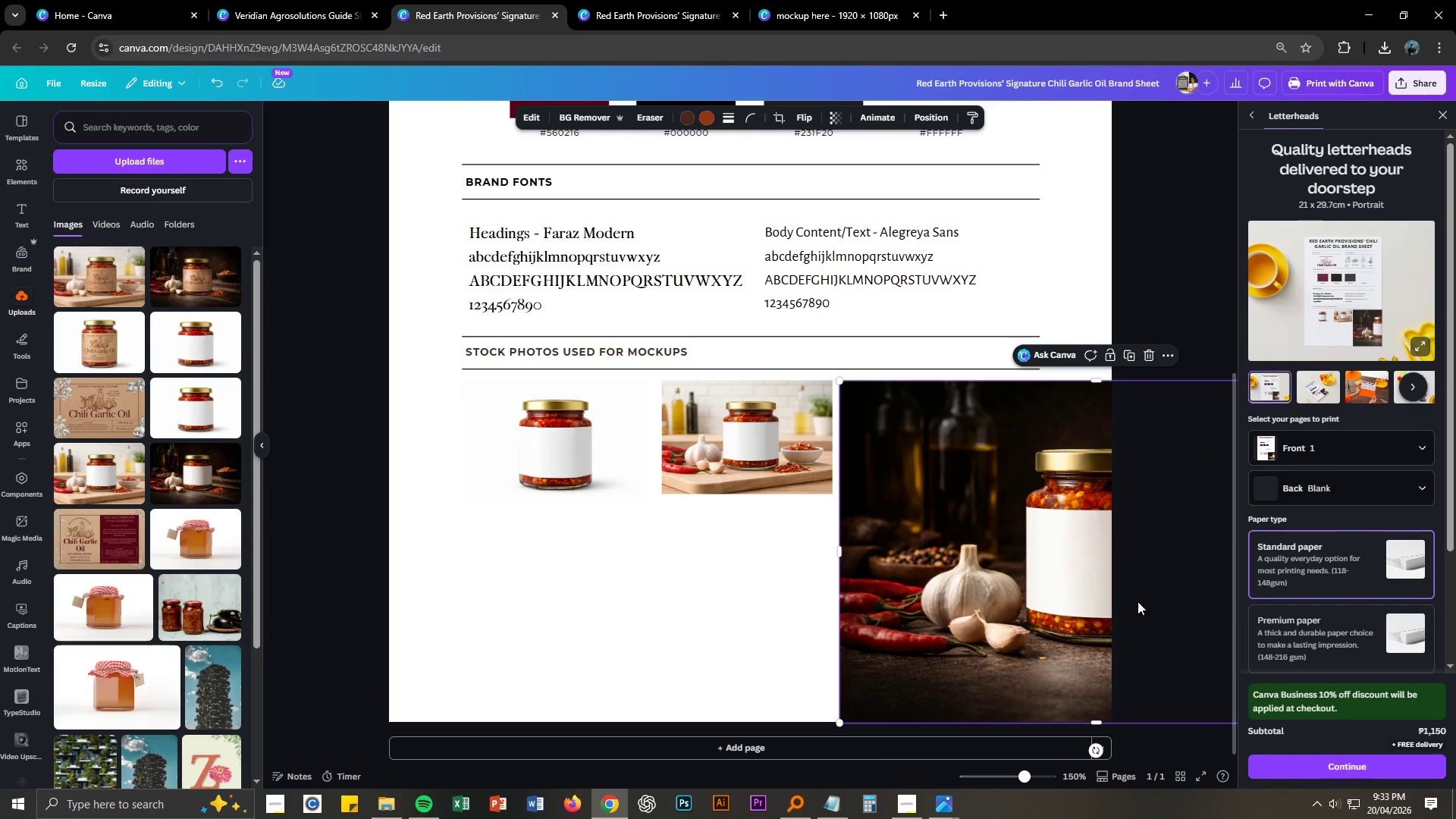 
left_click_drag(start_coordinate=[1040, 507], to_coordinate=[901, 554])
 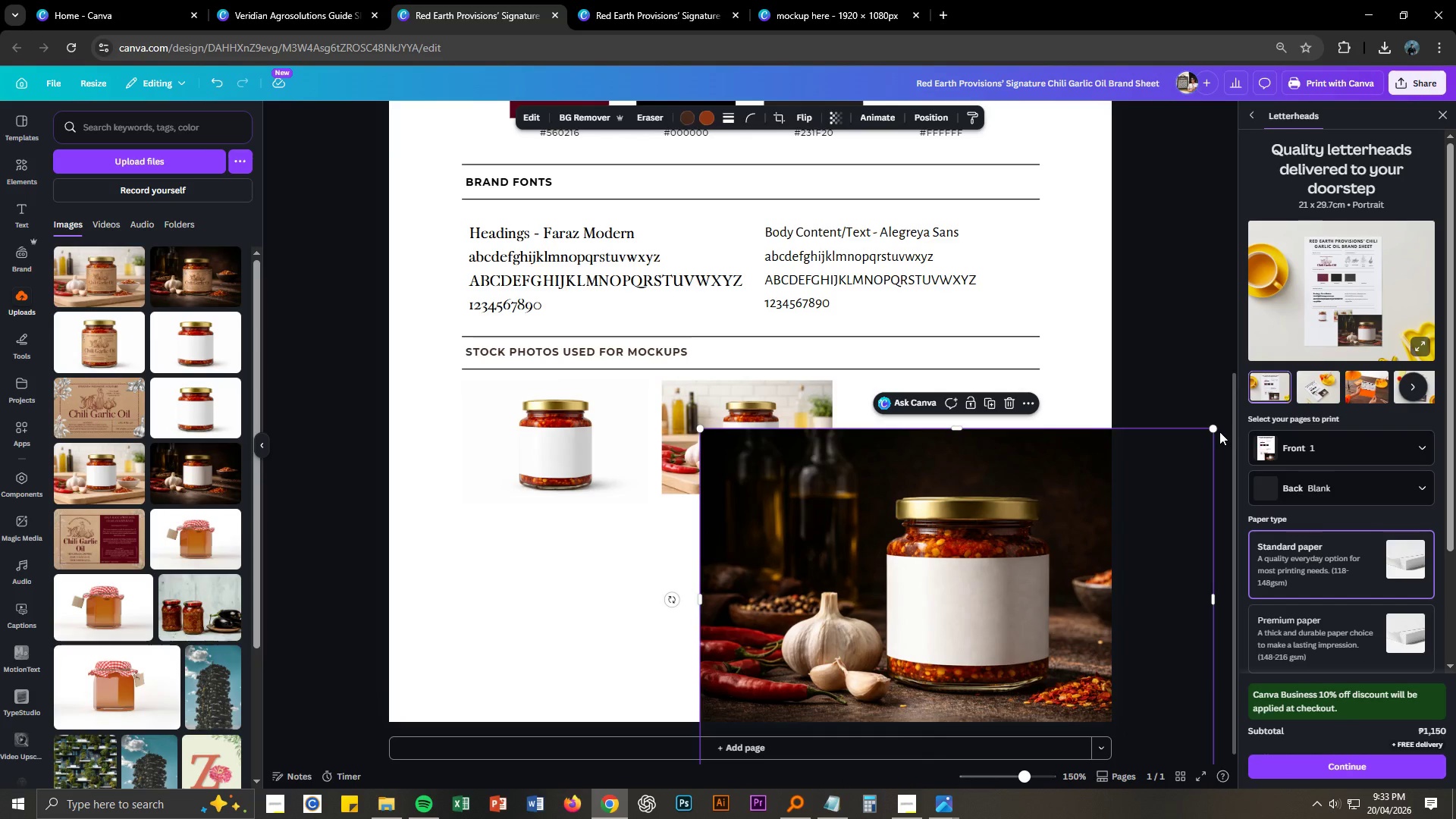 
left_click_drag(start_coordinate=[1216, 429], to_coordinate=[914, 573])
 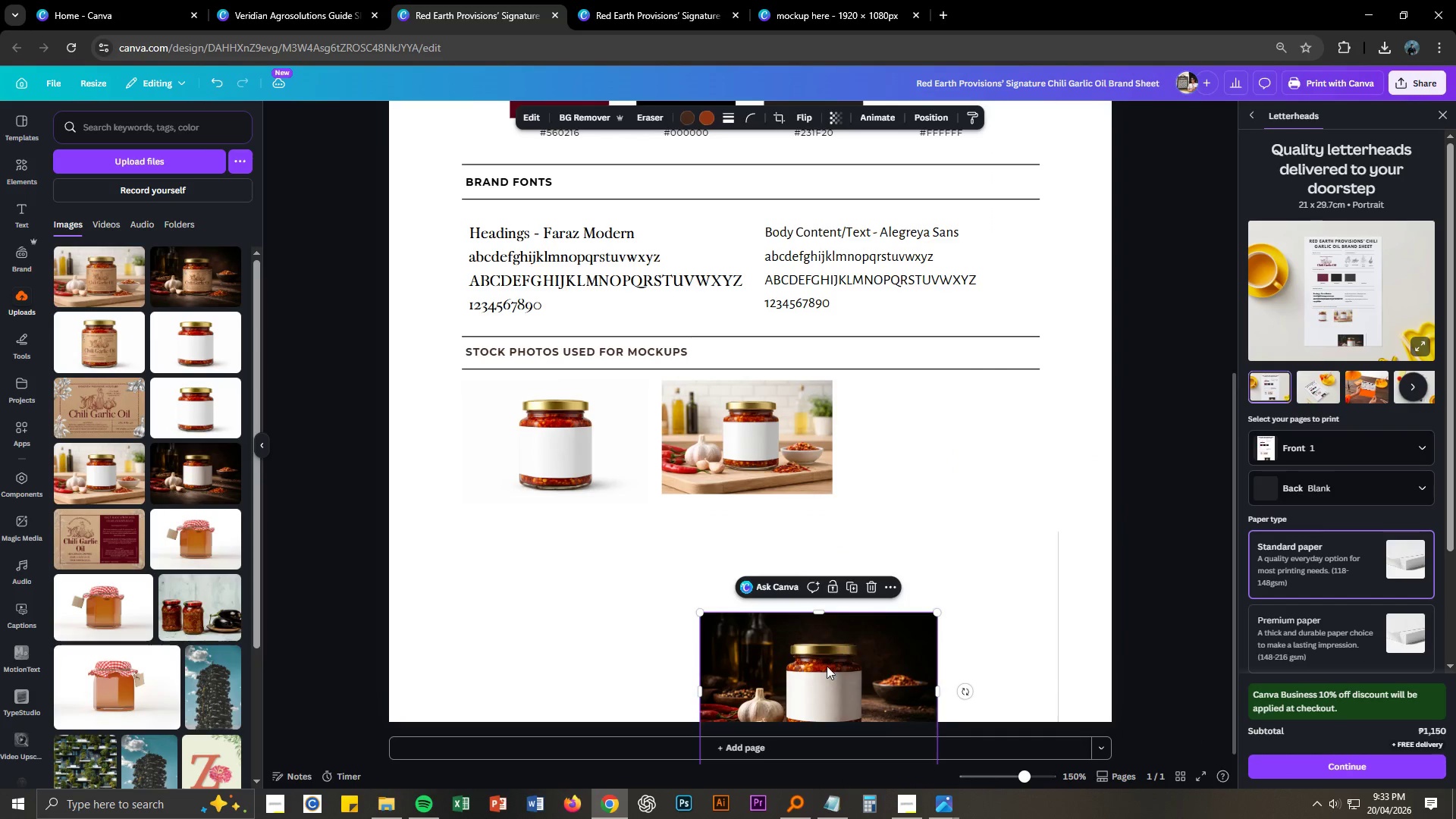 
left_click_drag(start_coordinate=[827, 666], to_coordinate=[971, 433])
 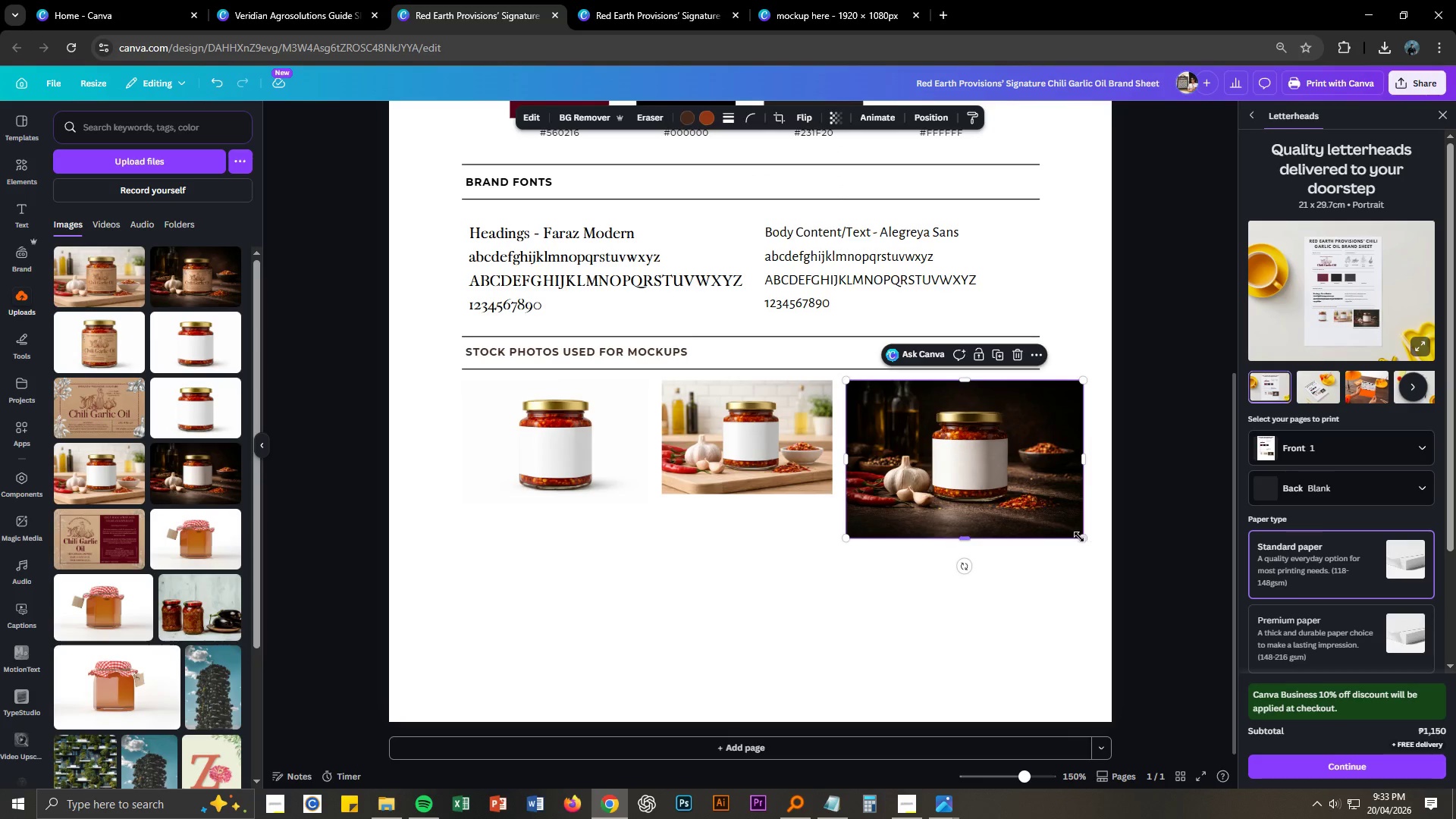 
left_click_drag(start_coordinate=[1081, 537], to_coordinate=[1020, 488])
 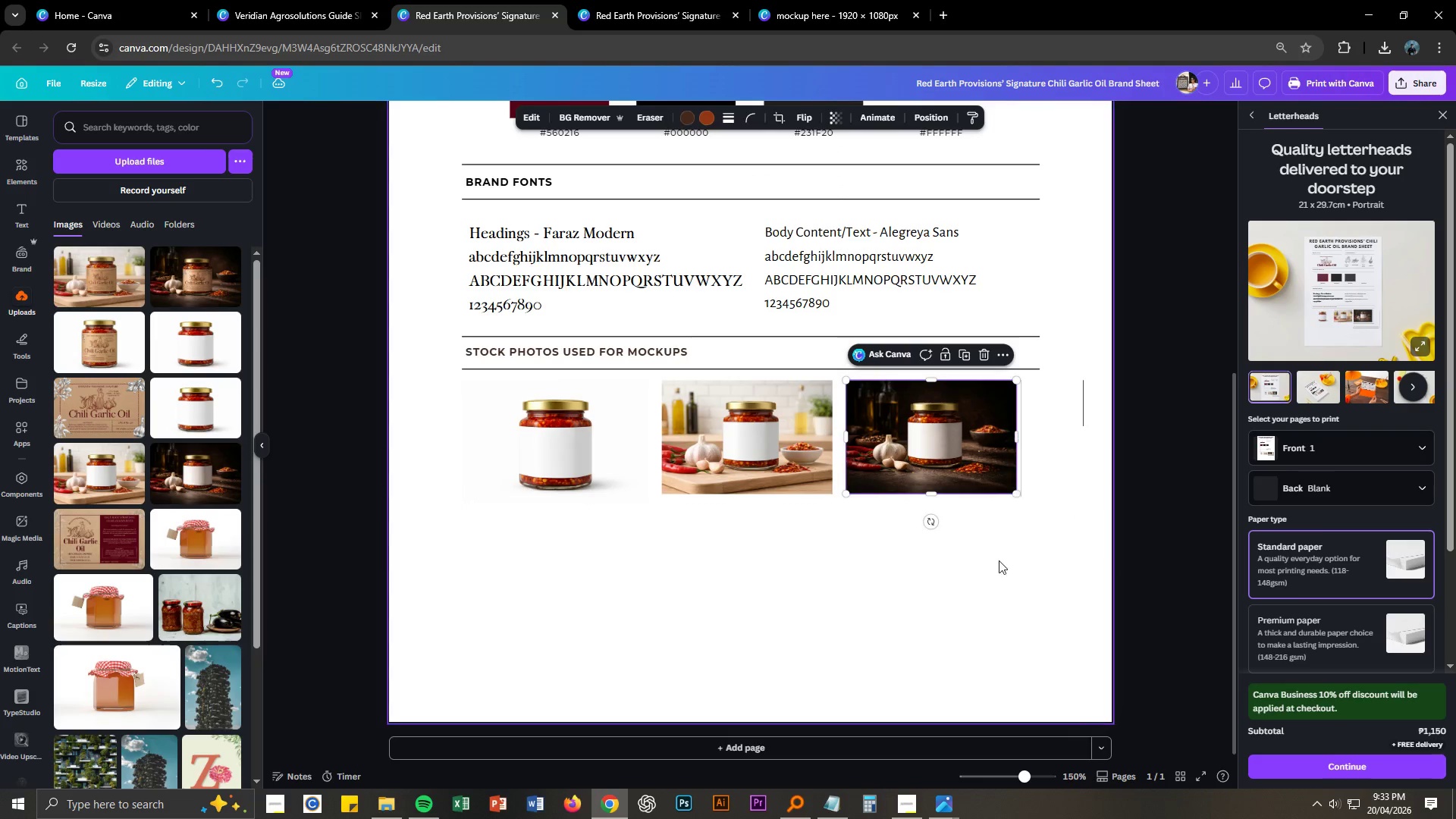 
left_click([998, 562])
 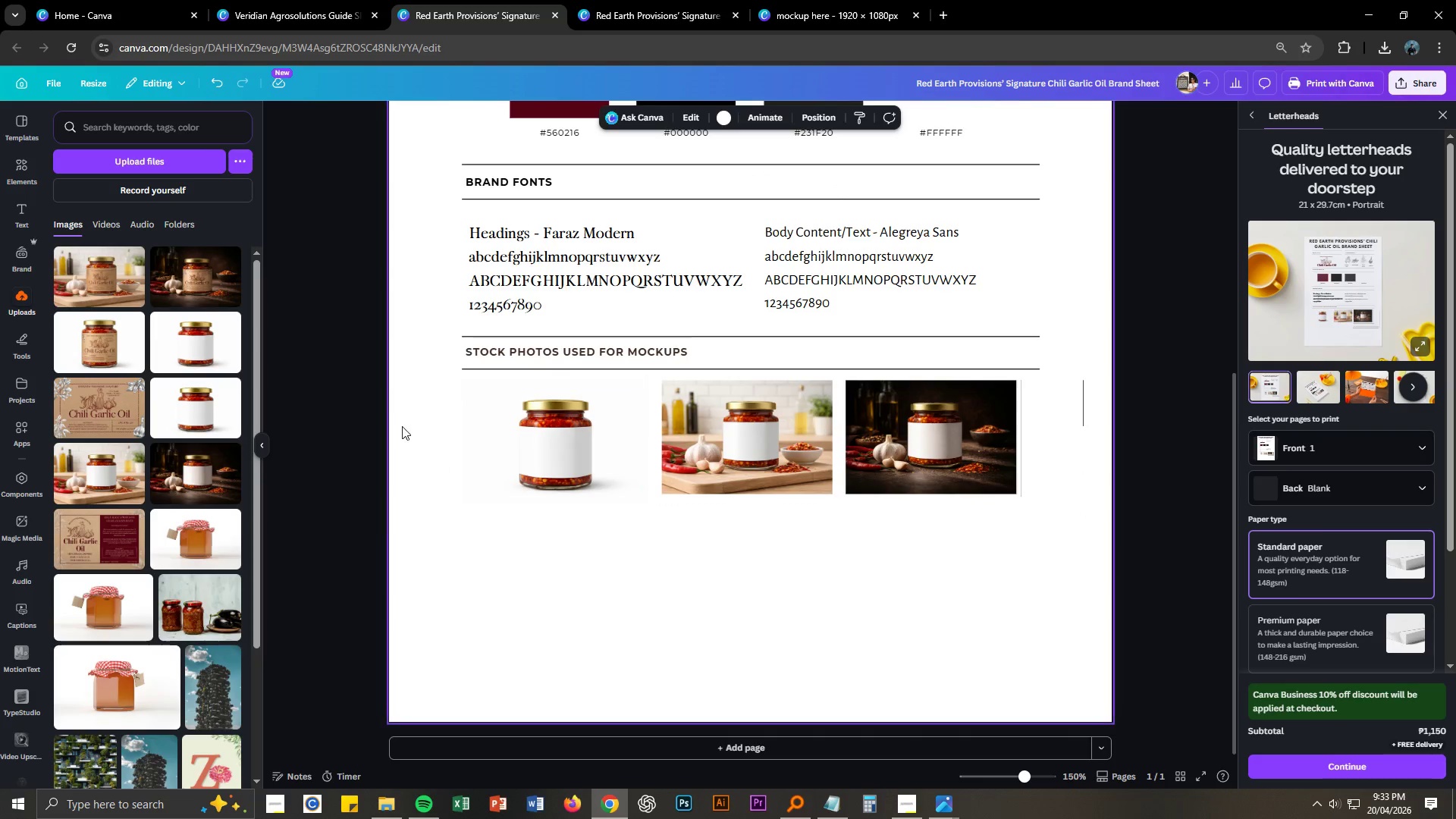 
left_click_drag(start_coordinate=[425, 421], to_coordinate=[1067, 501])
 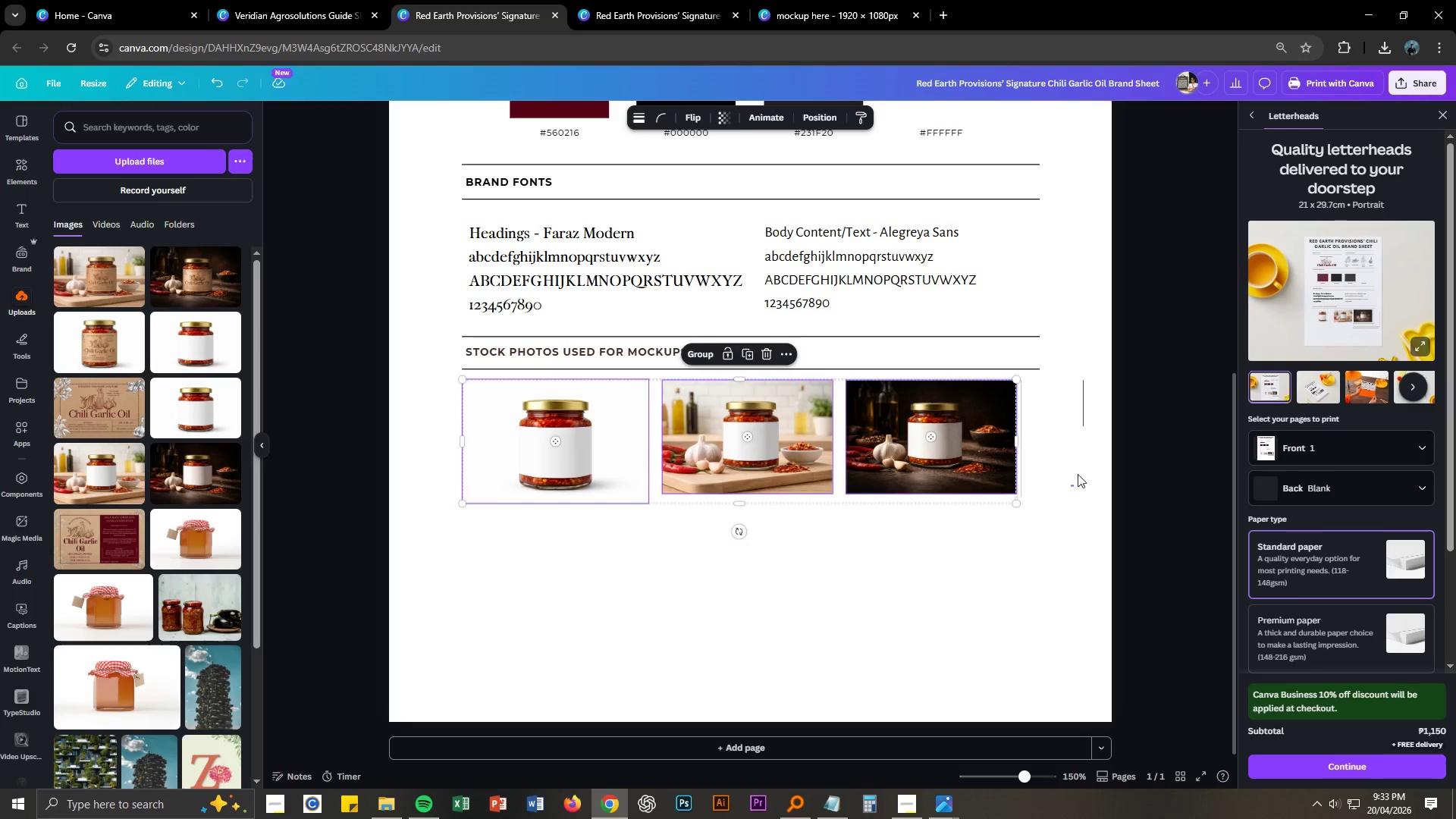 
double_click([1084, 422])
 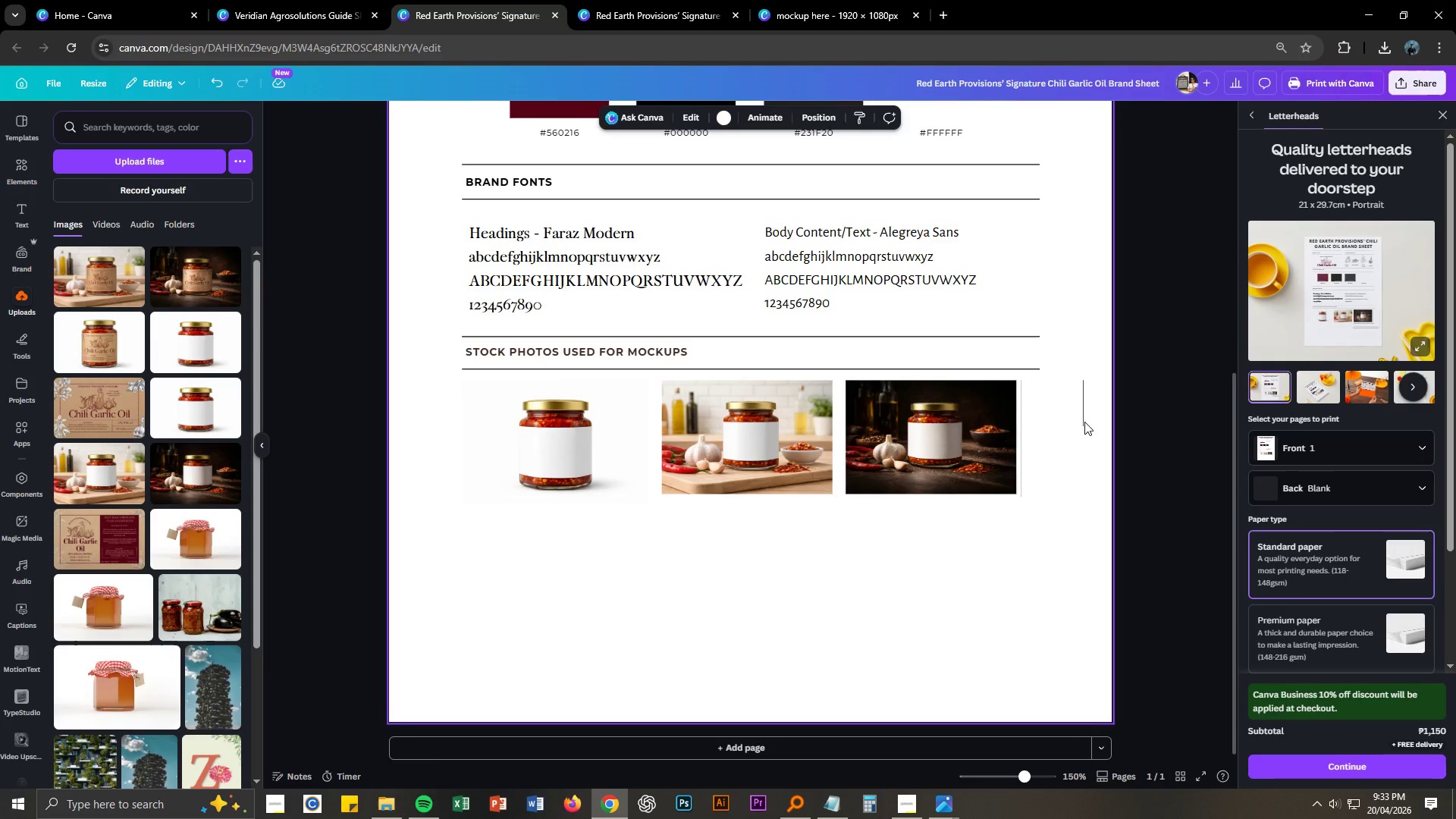 
triple_click([1084, 422])
 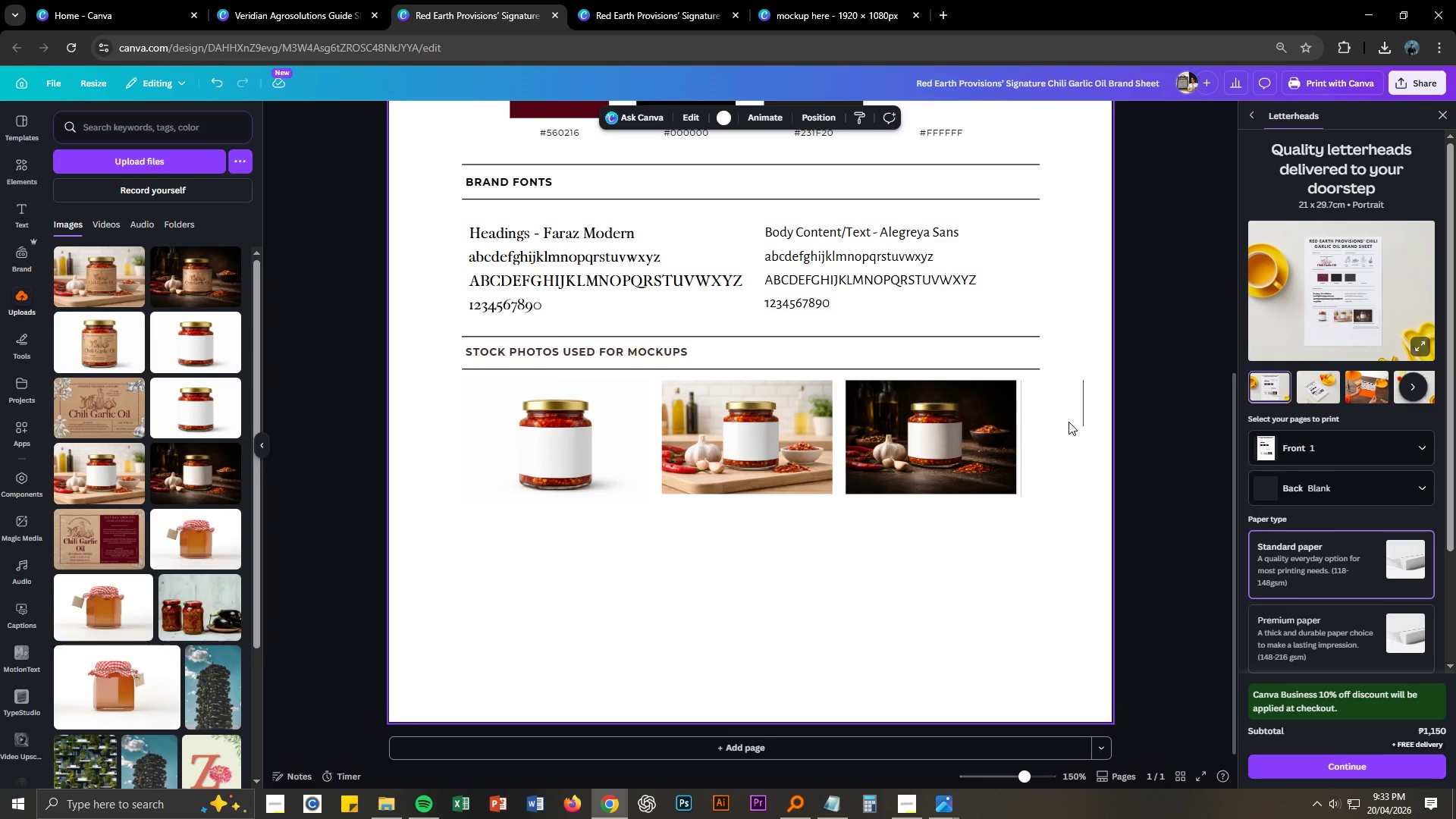 
key(Control+NumpadSubtract)
 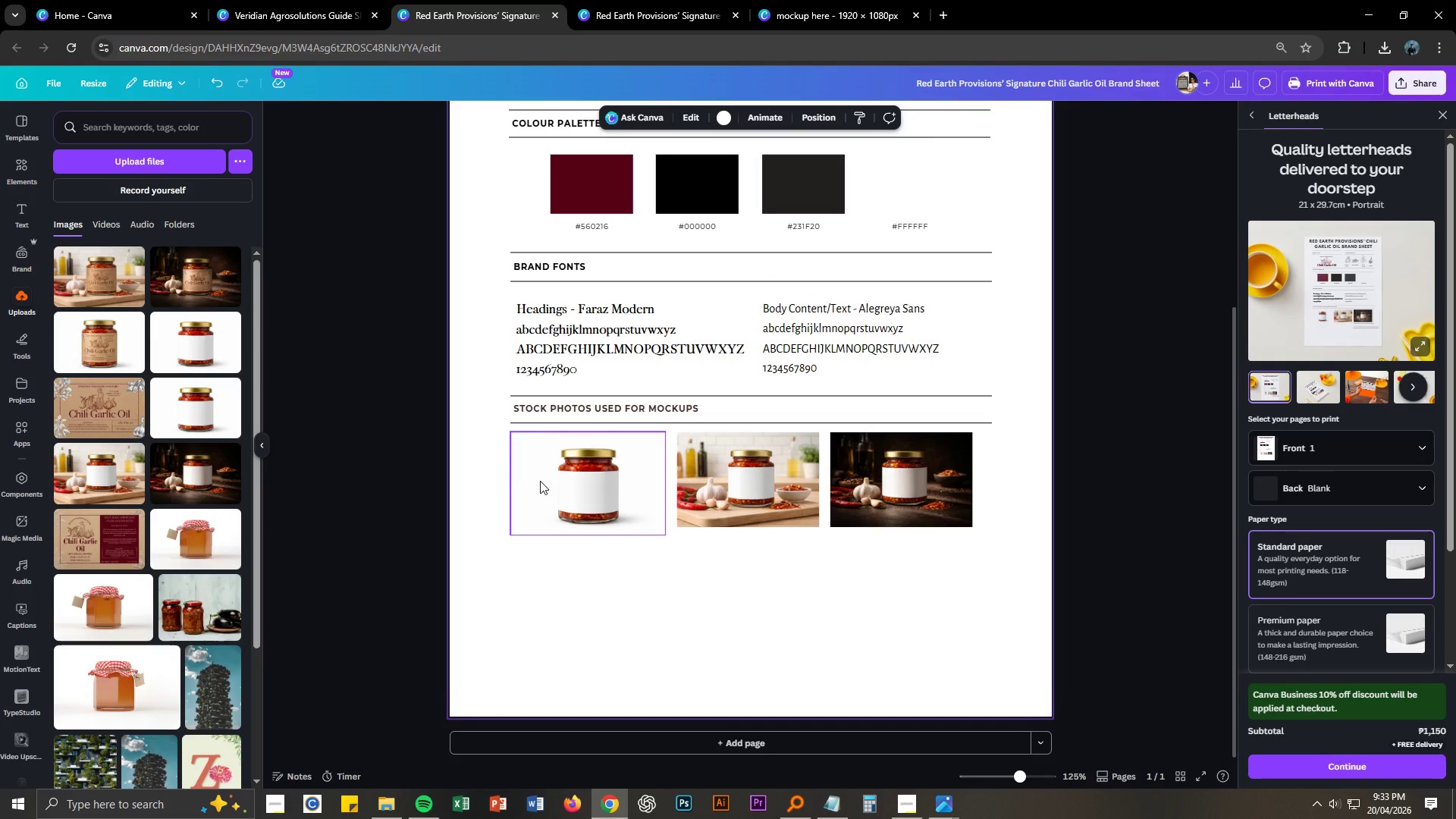 
left_click_drag(start_coordinate=[496, 465], to_coordinate=[991, 526])
 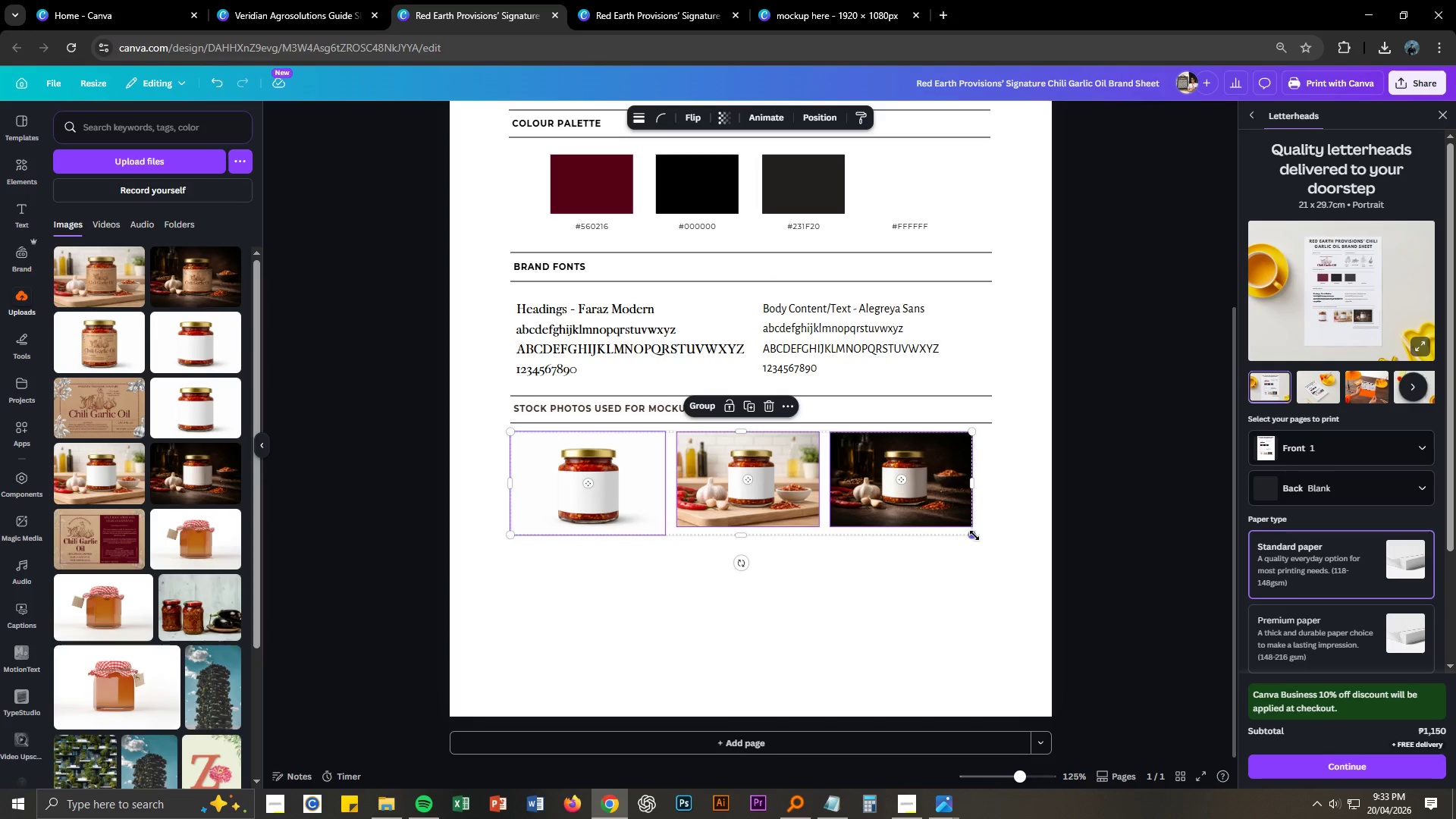 
left_click_drag(start_coordinate=[974, 535], to_coordinate=[992, 544])
 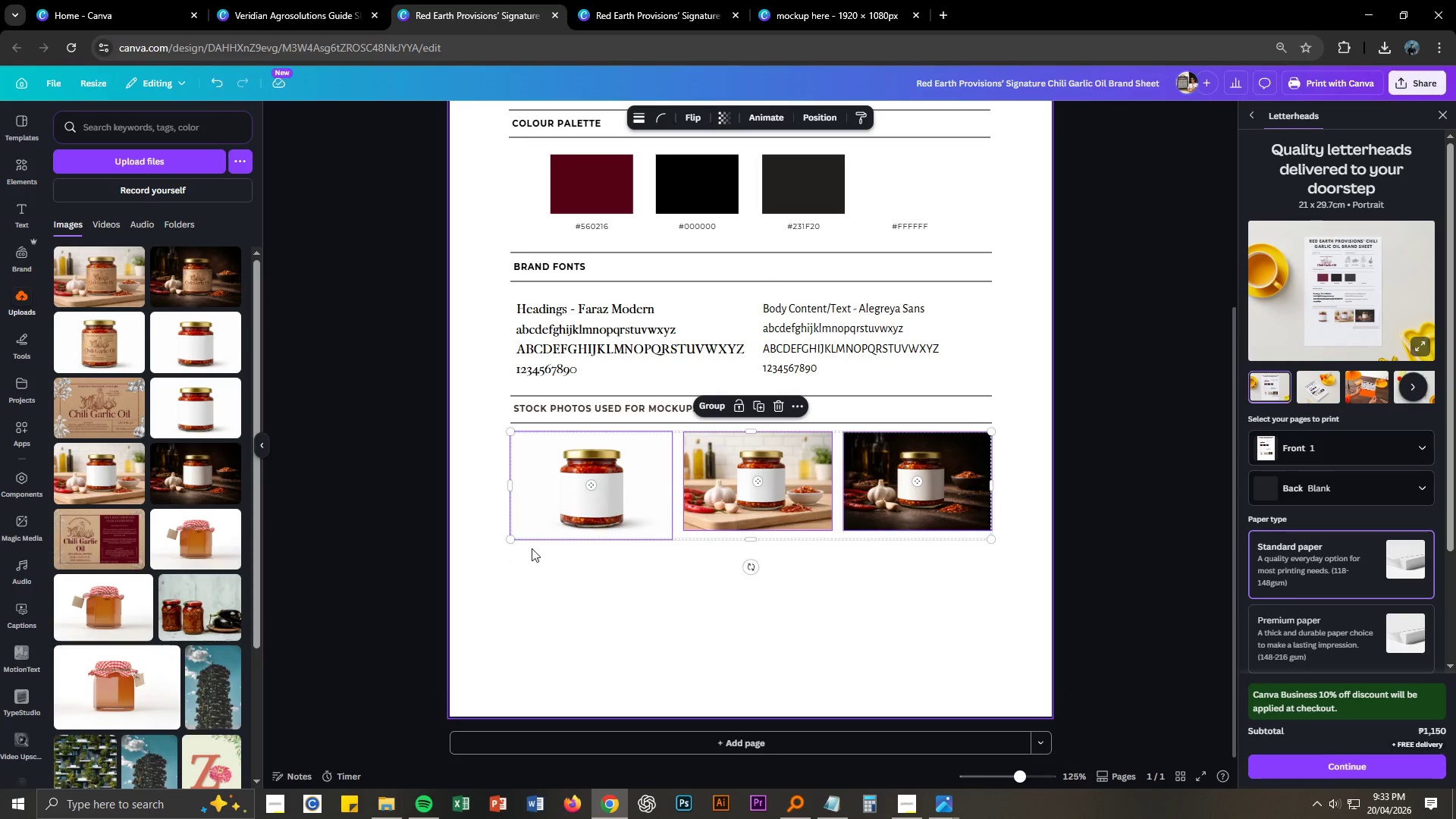 
left_click([648, 579])
 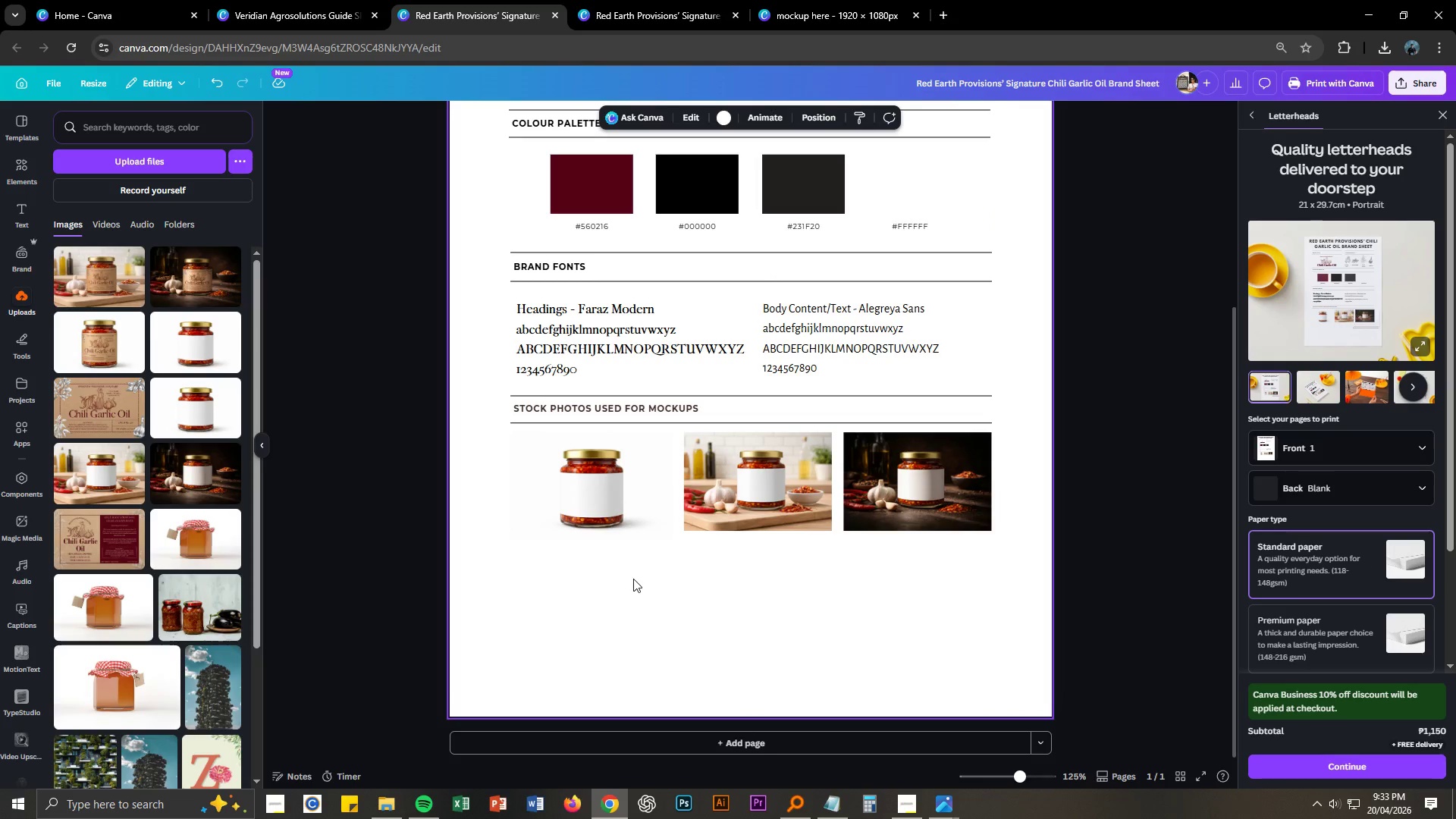 
scroll: coordinate [633, 579], scroll_direction: up, amount: 2.0
 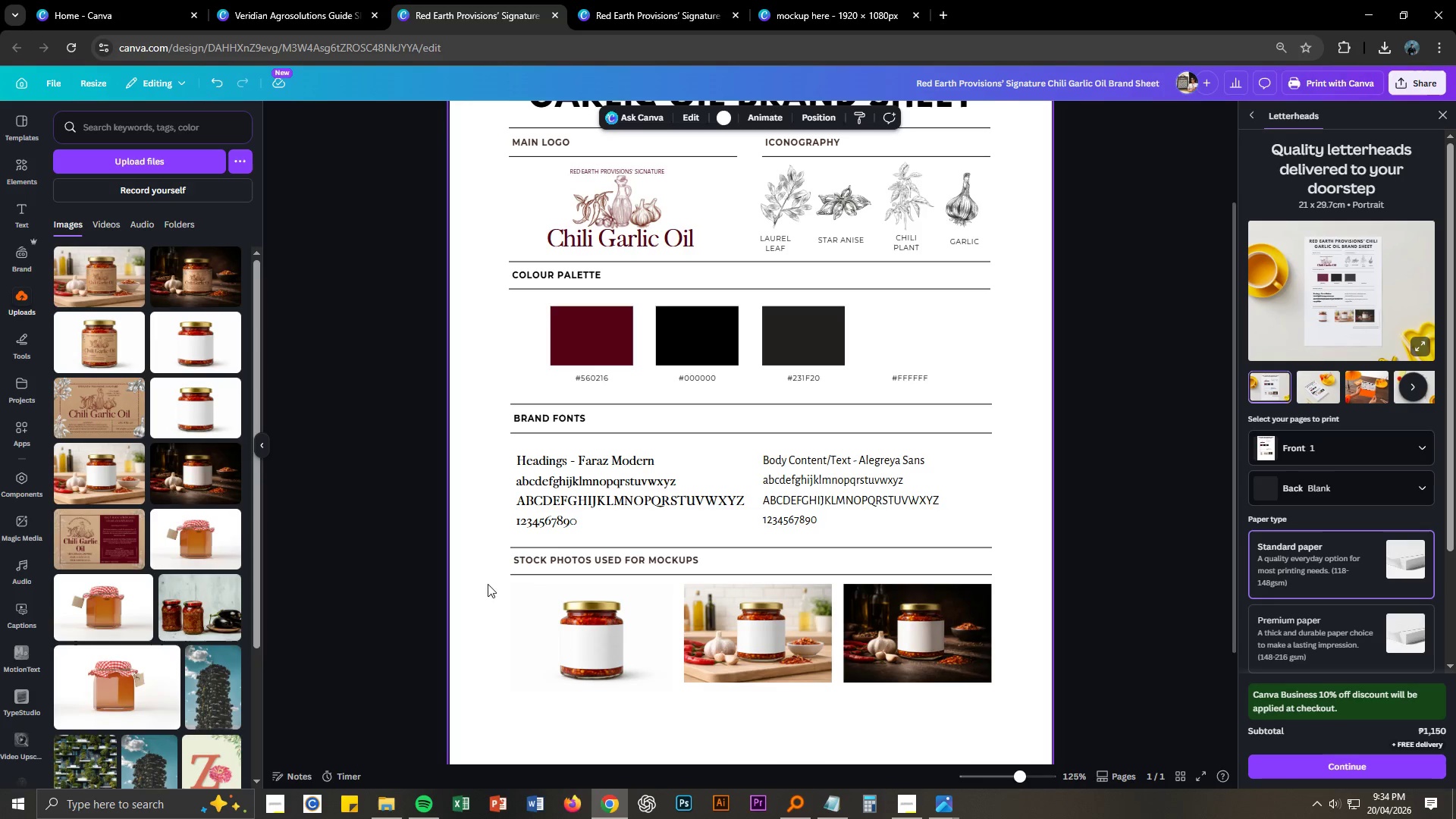 
left_click_drag(start_coordinate=[474, 585], to_coordinate=[986, 691])
 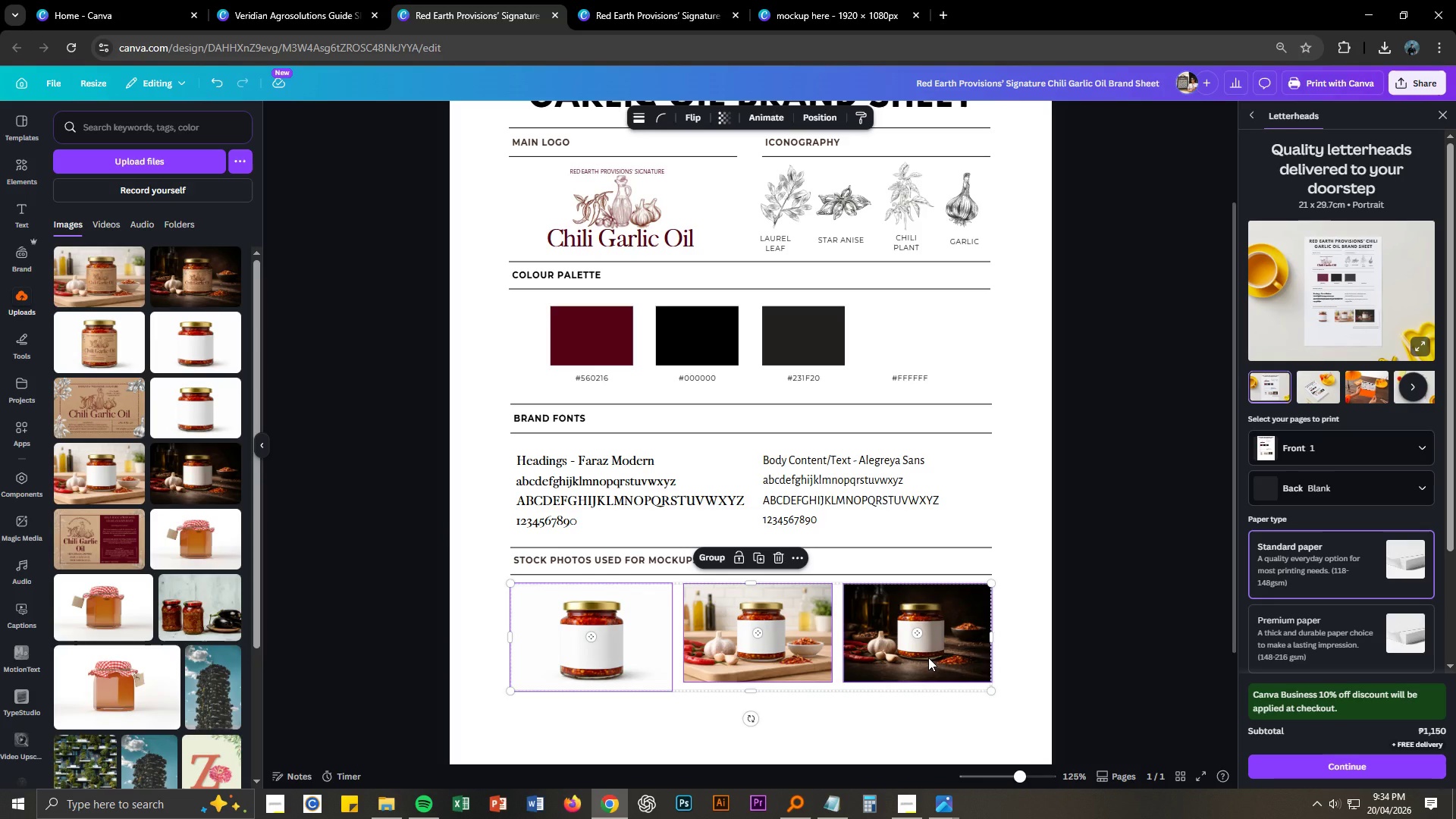 
left_click_drag(start_coordinate=[928, 657], to_coordinate=[929, 665])
 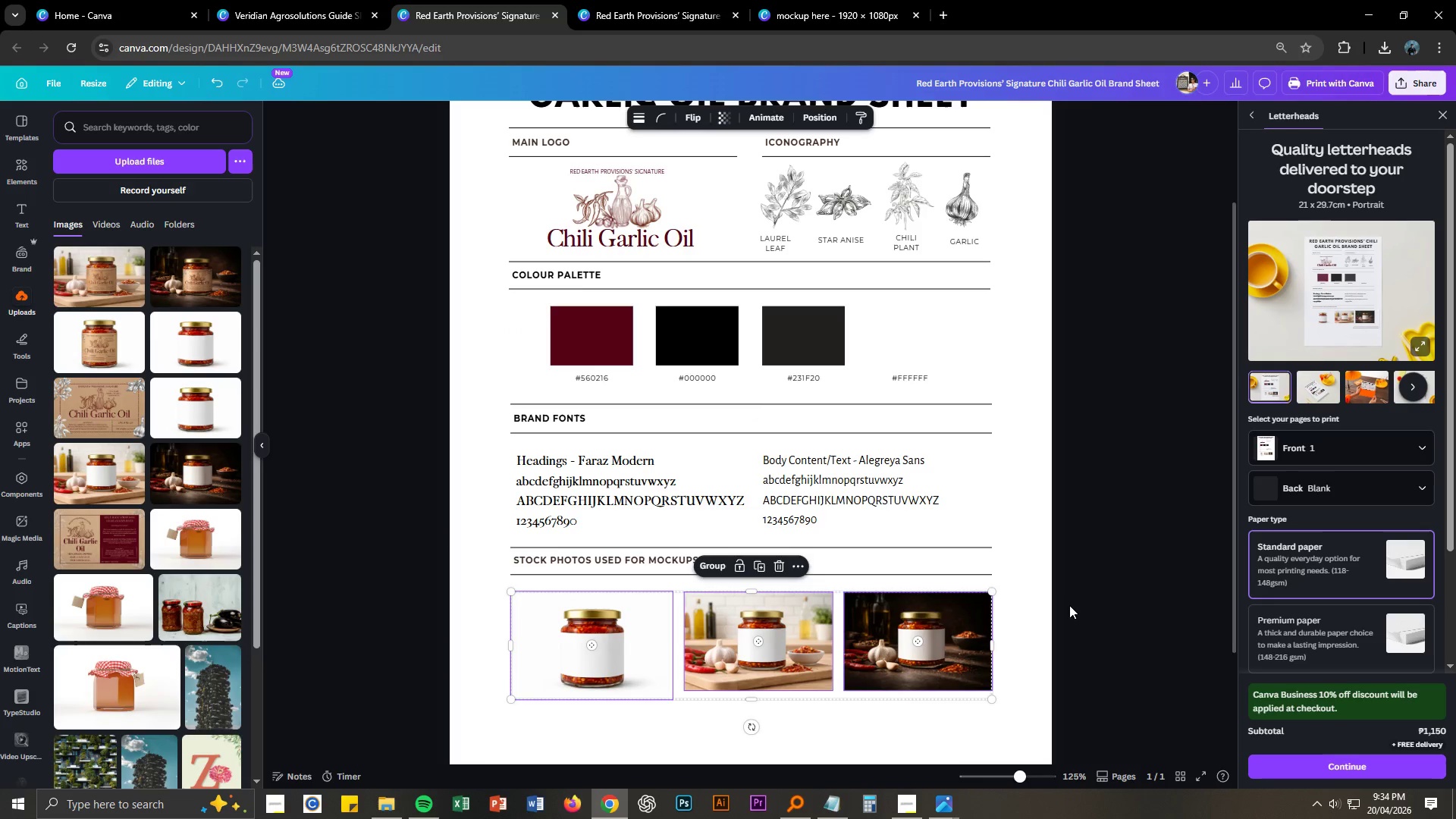 
left_click([1072, 604])
 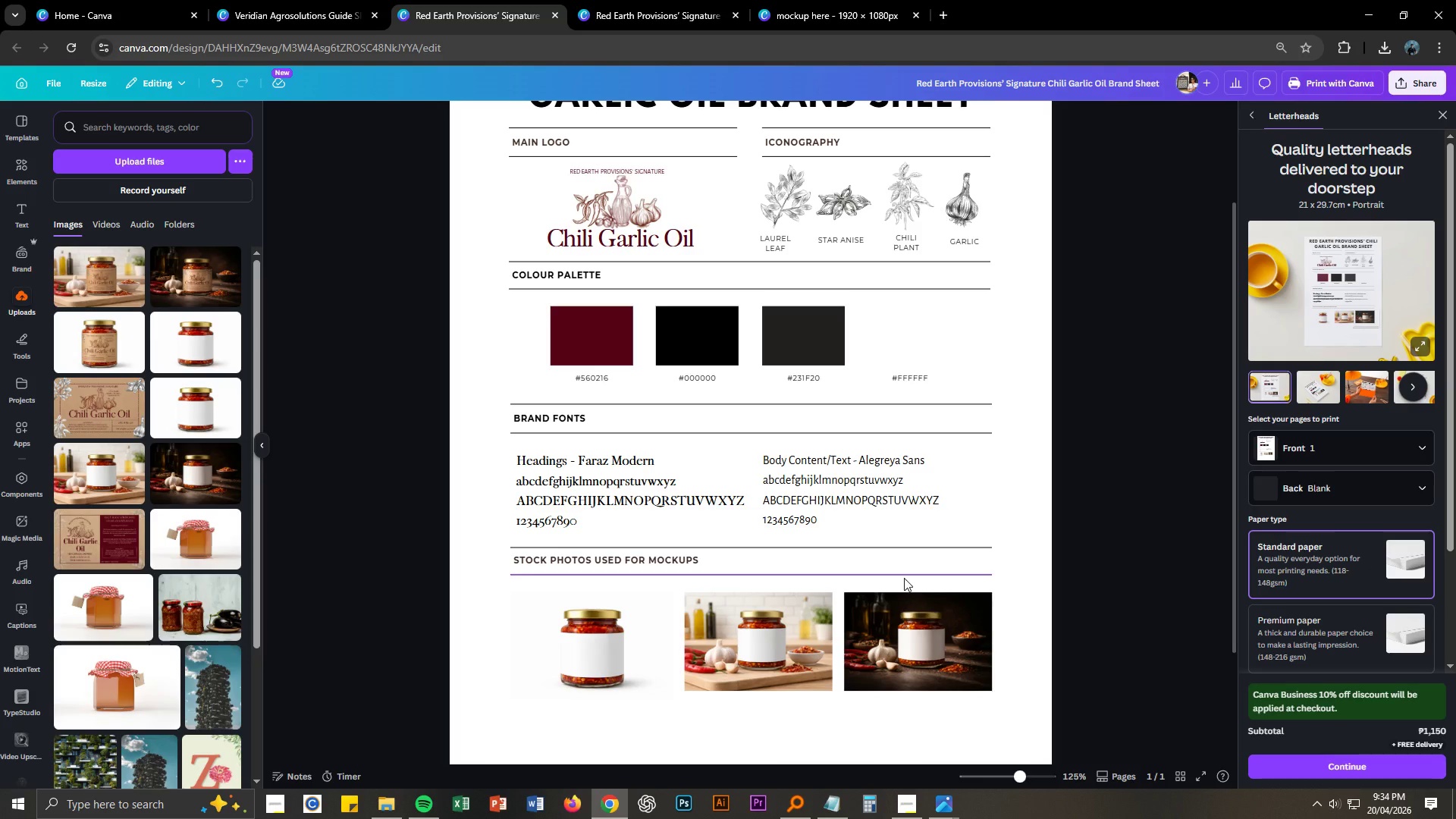 
wait(34.02)
 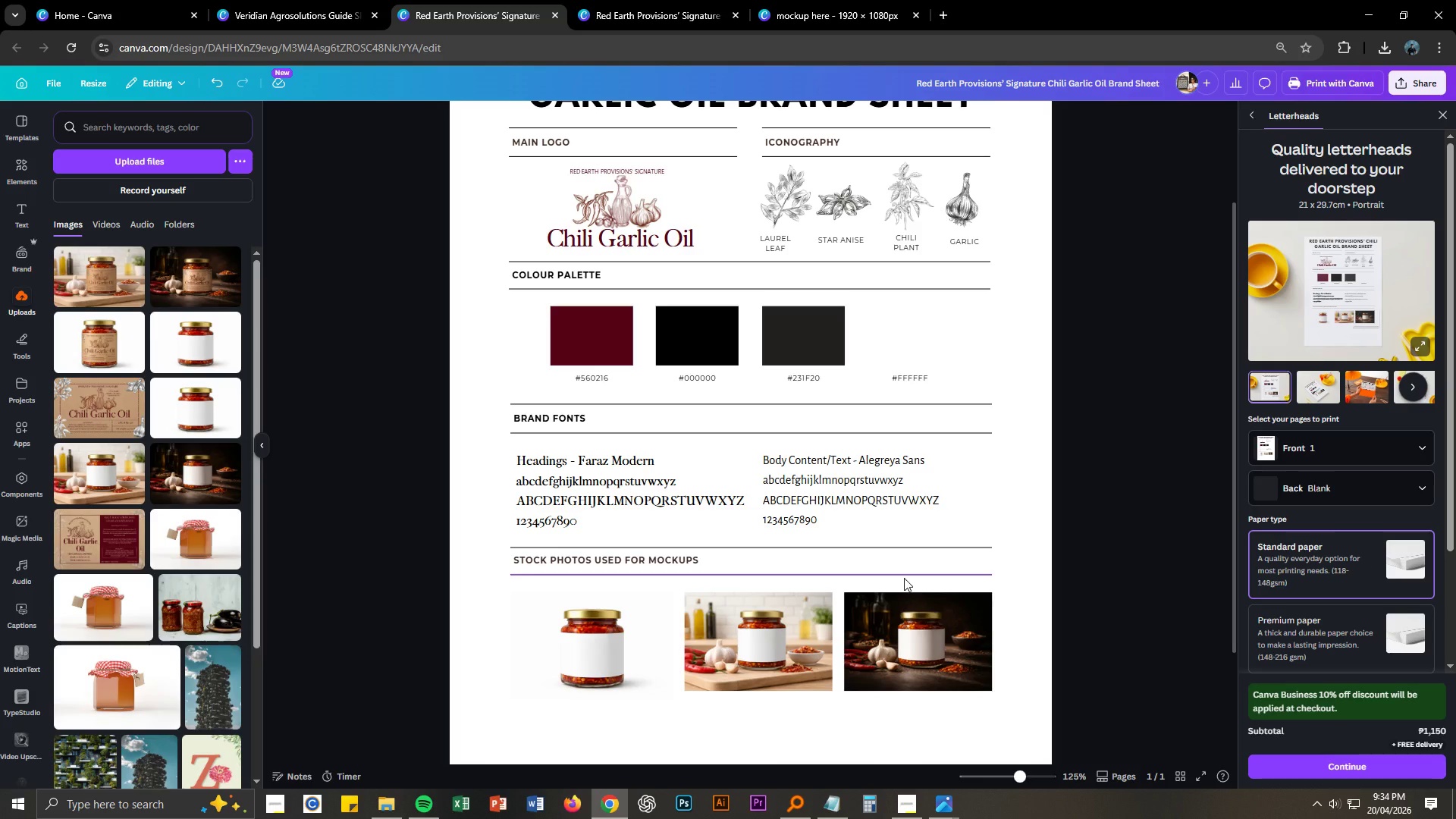 
left_click([1150, 477])
 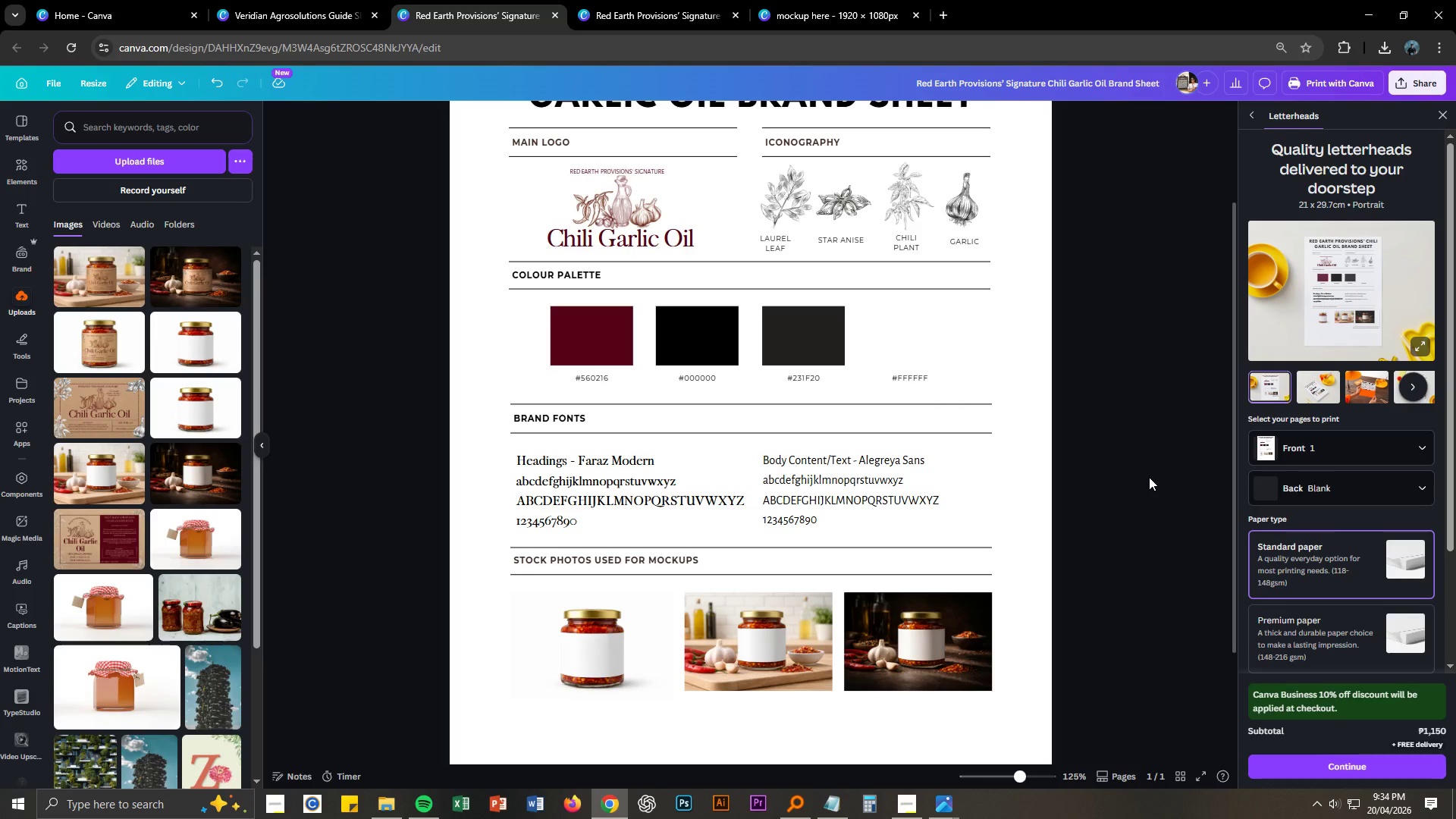 
key(Control+ControlLeft)
 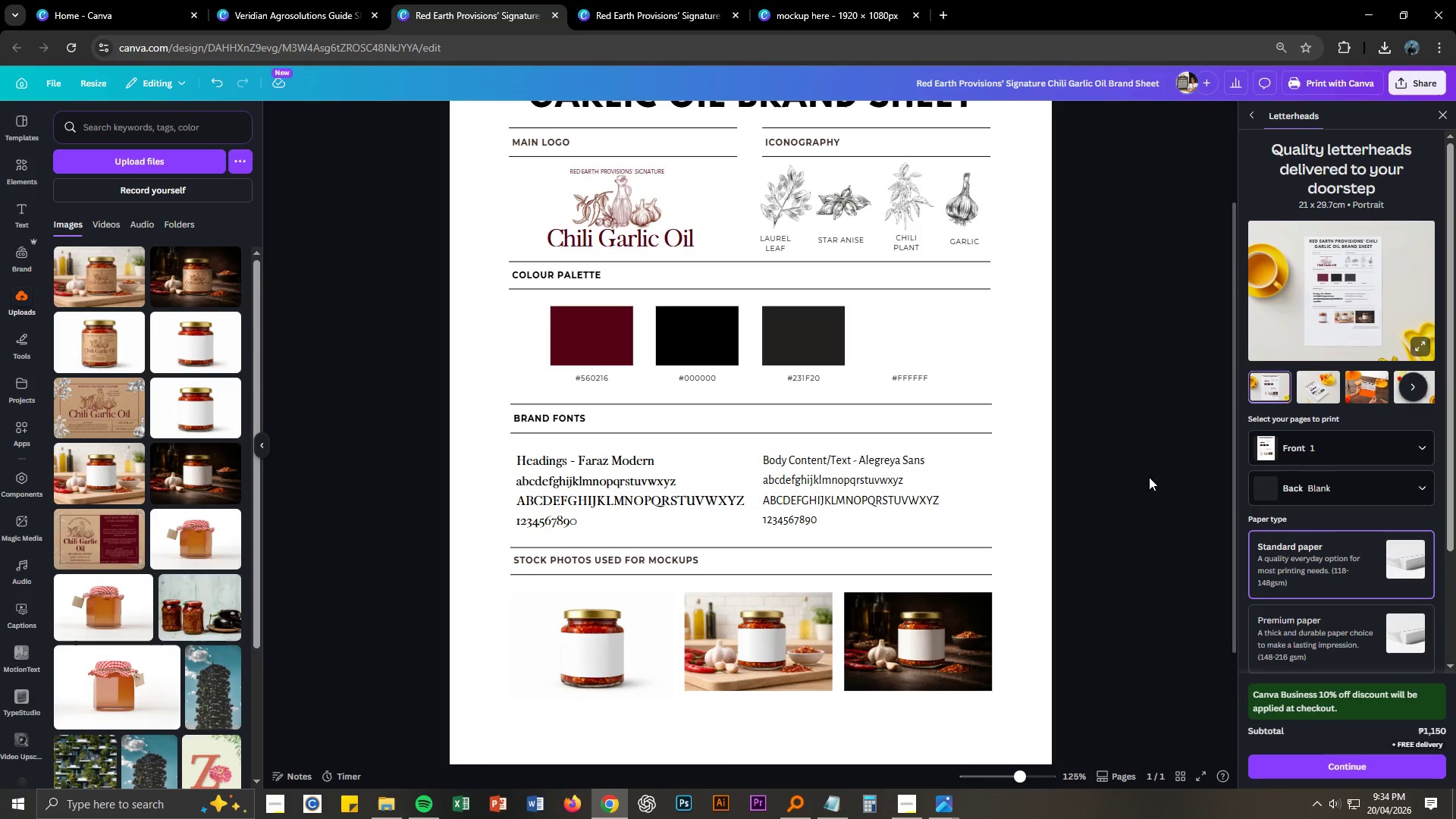 
key(Control+S)
 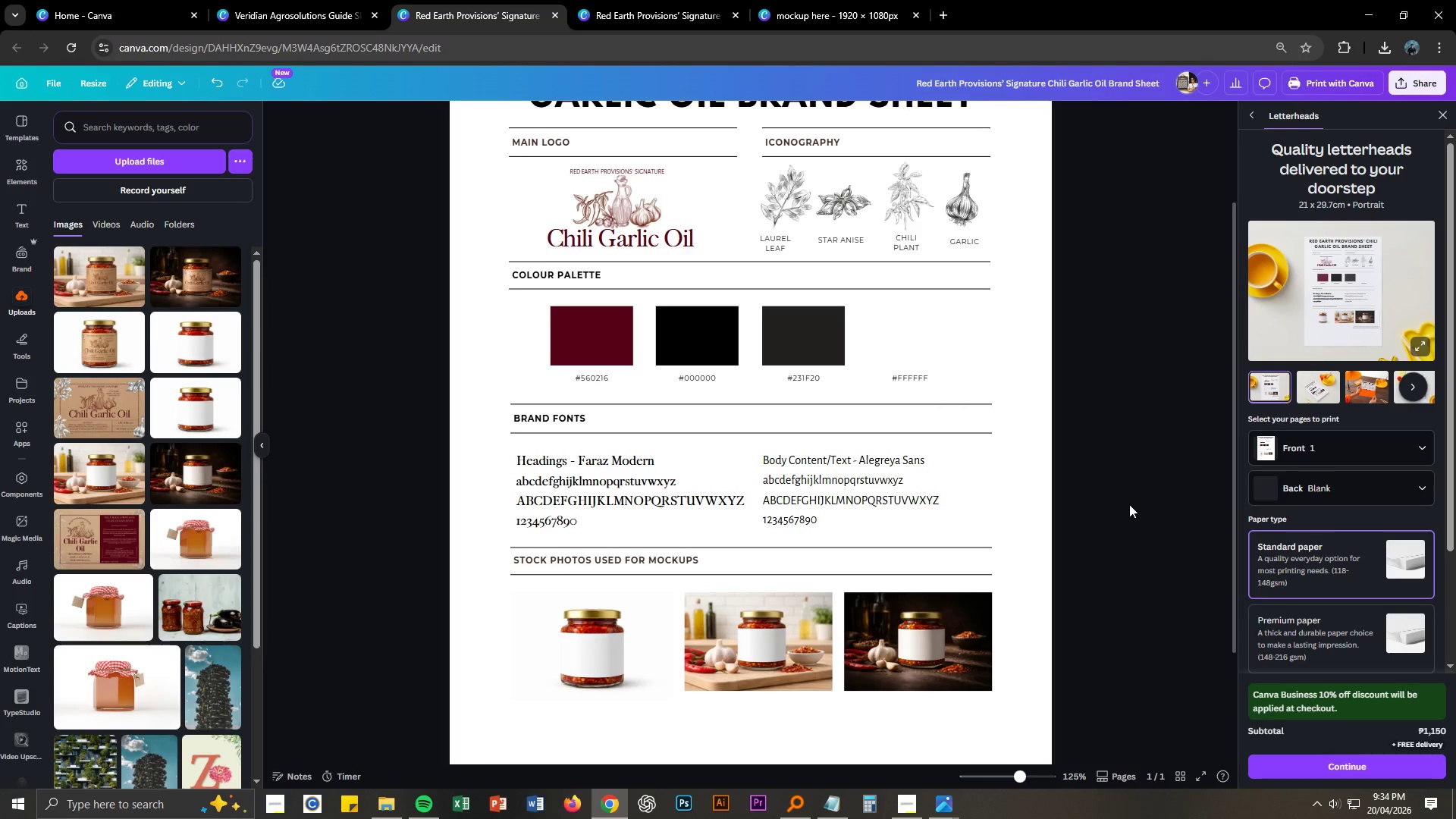 
scroll: coordinate [1134, 482], scroll_direction: up, amount: 3.0
 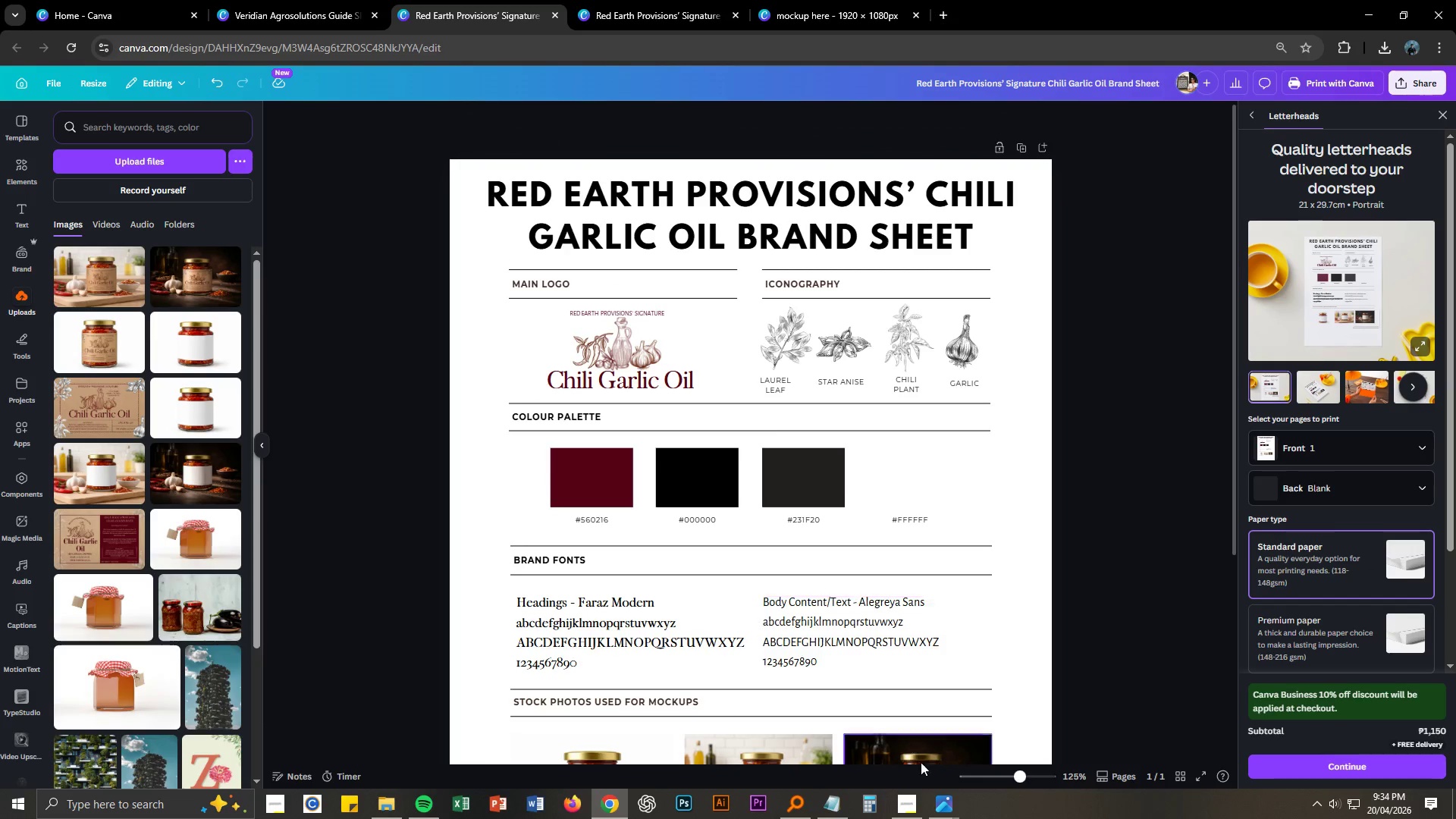 
left_click([915, 791])